 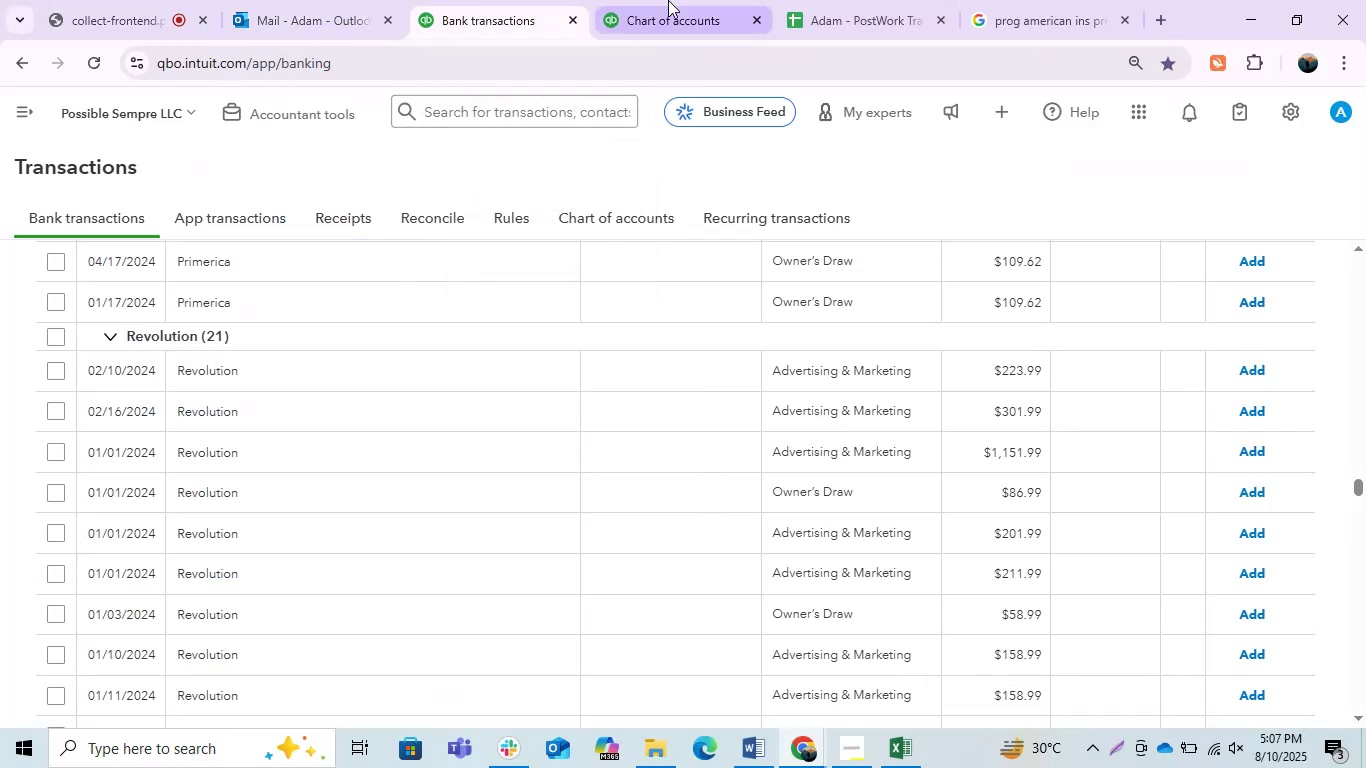 
left_click([347, 4])
 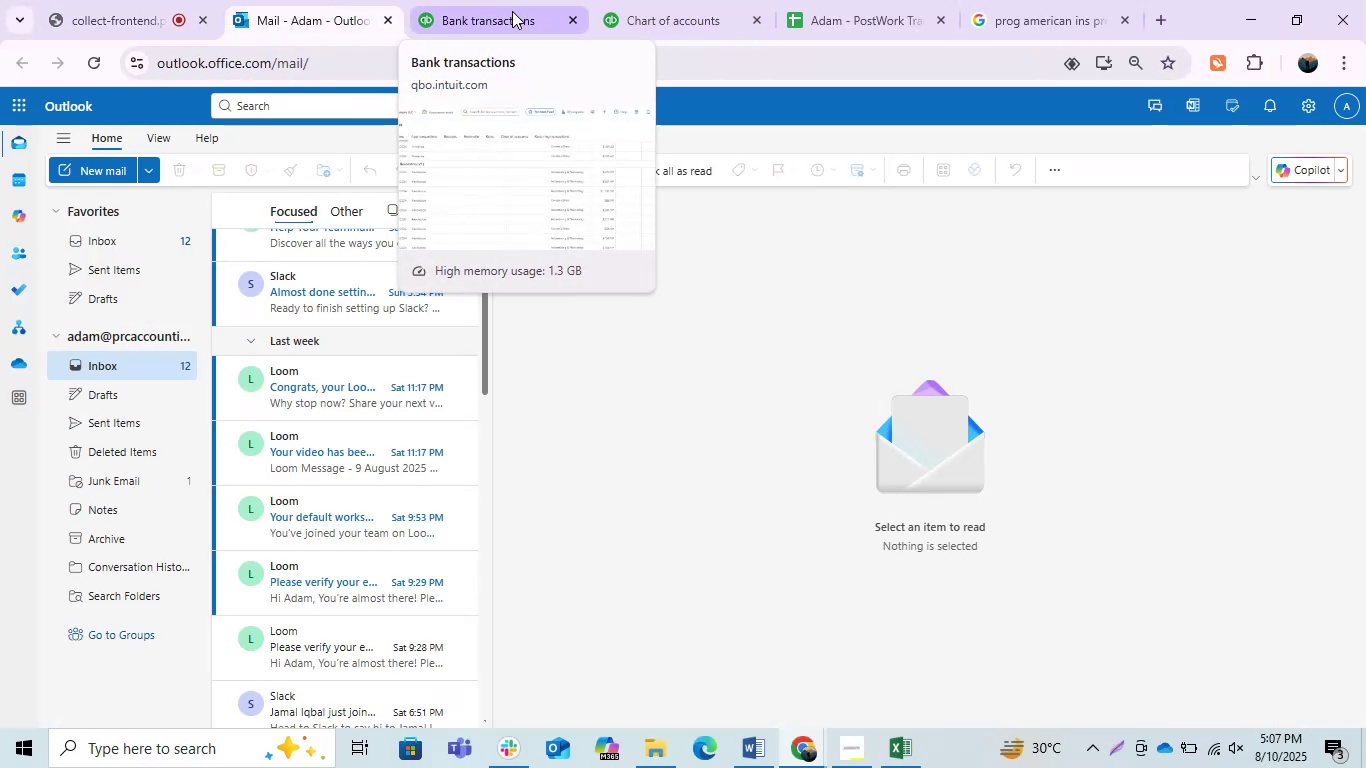 
left_click([509, 0])
 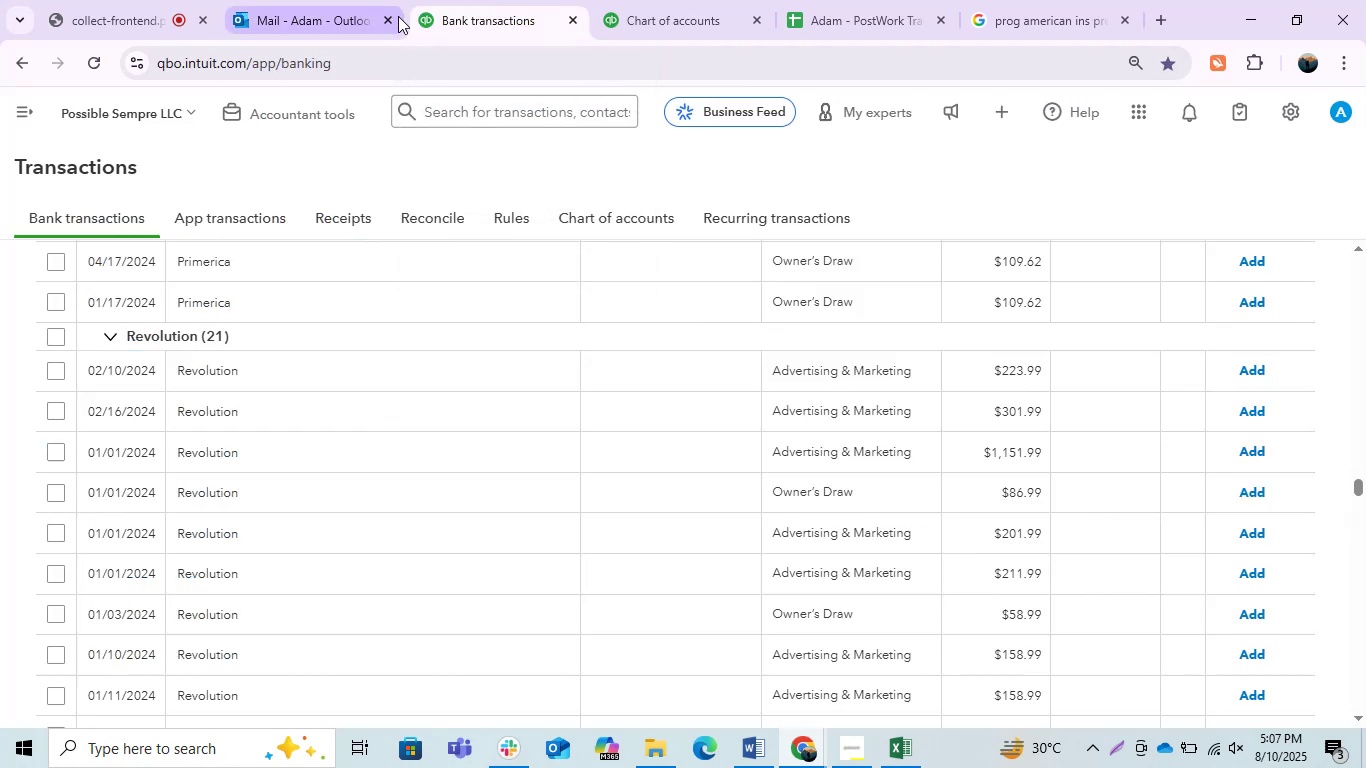 
left_click([394, 18])
 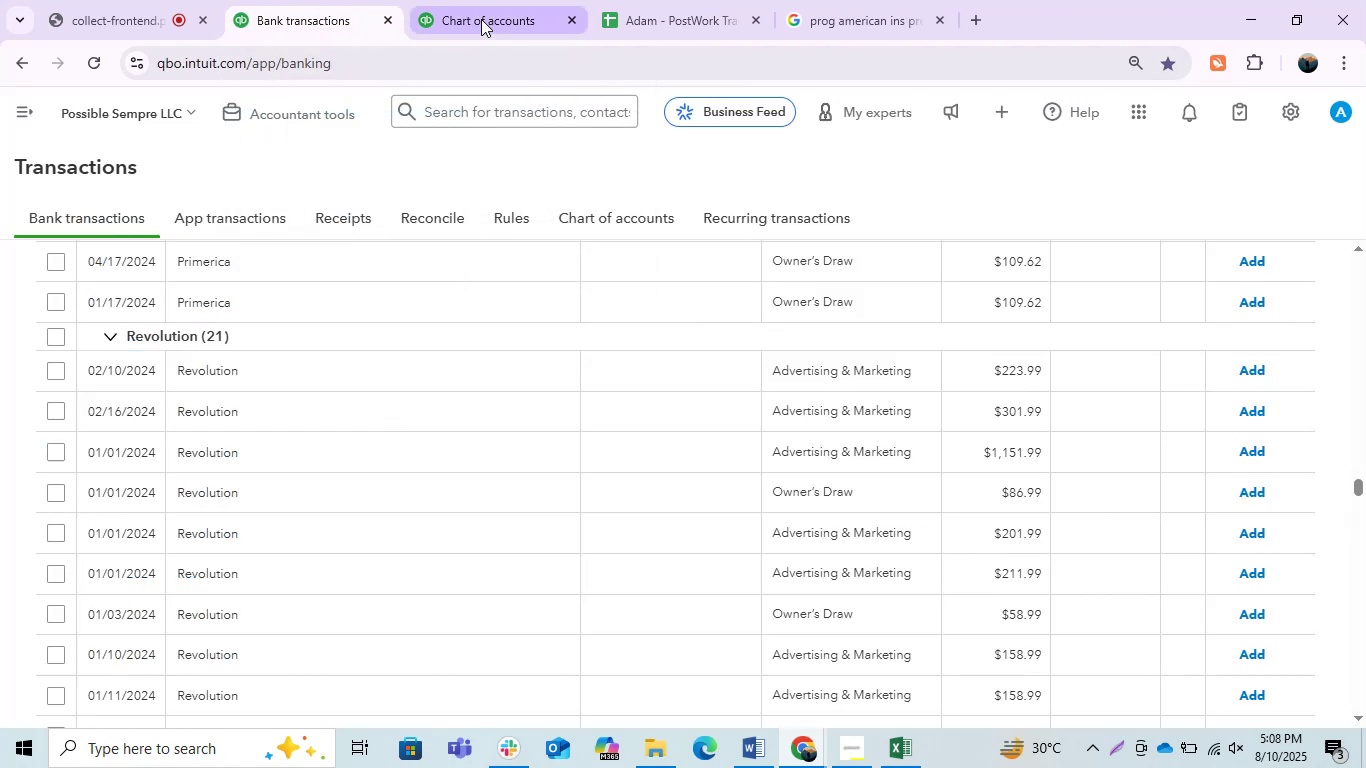 
left_click([481, 13])
 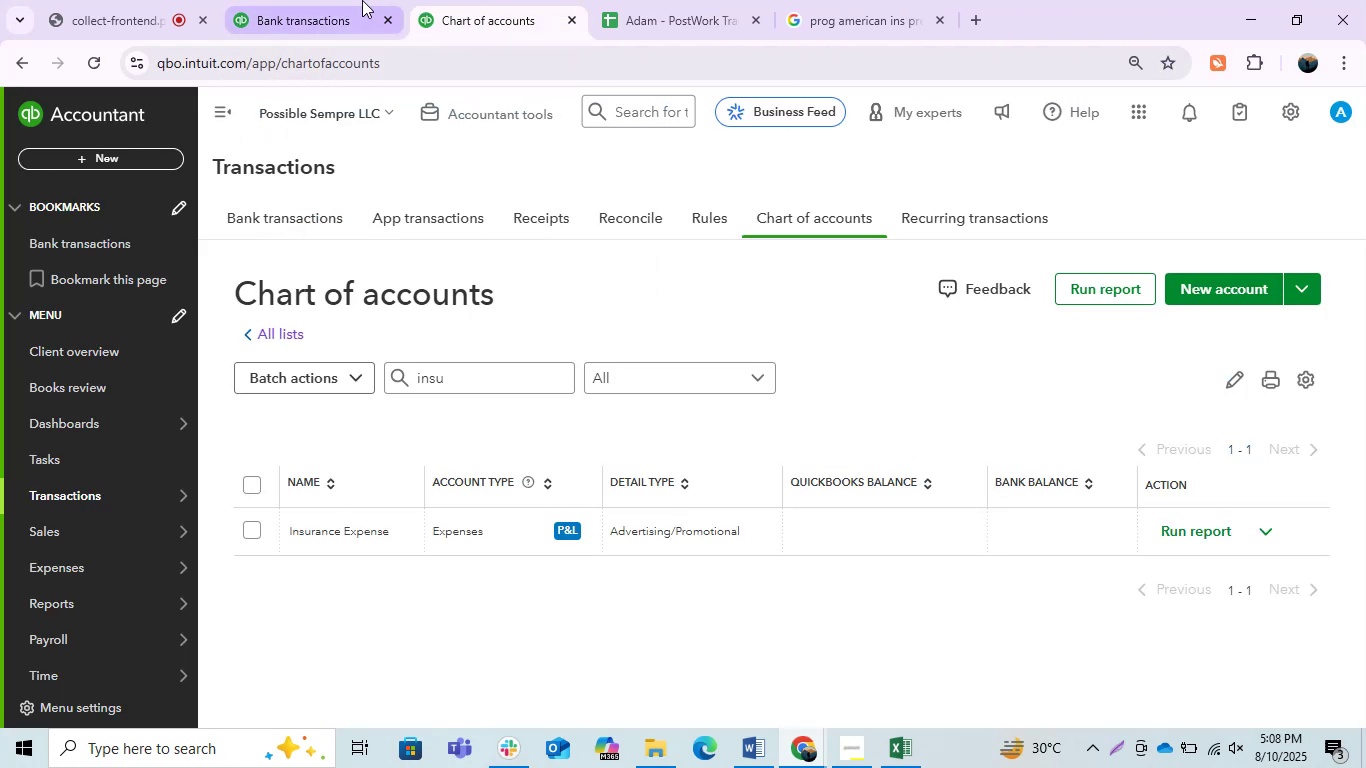 
left_click([358, 0])
 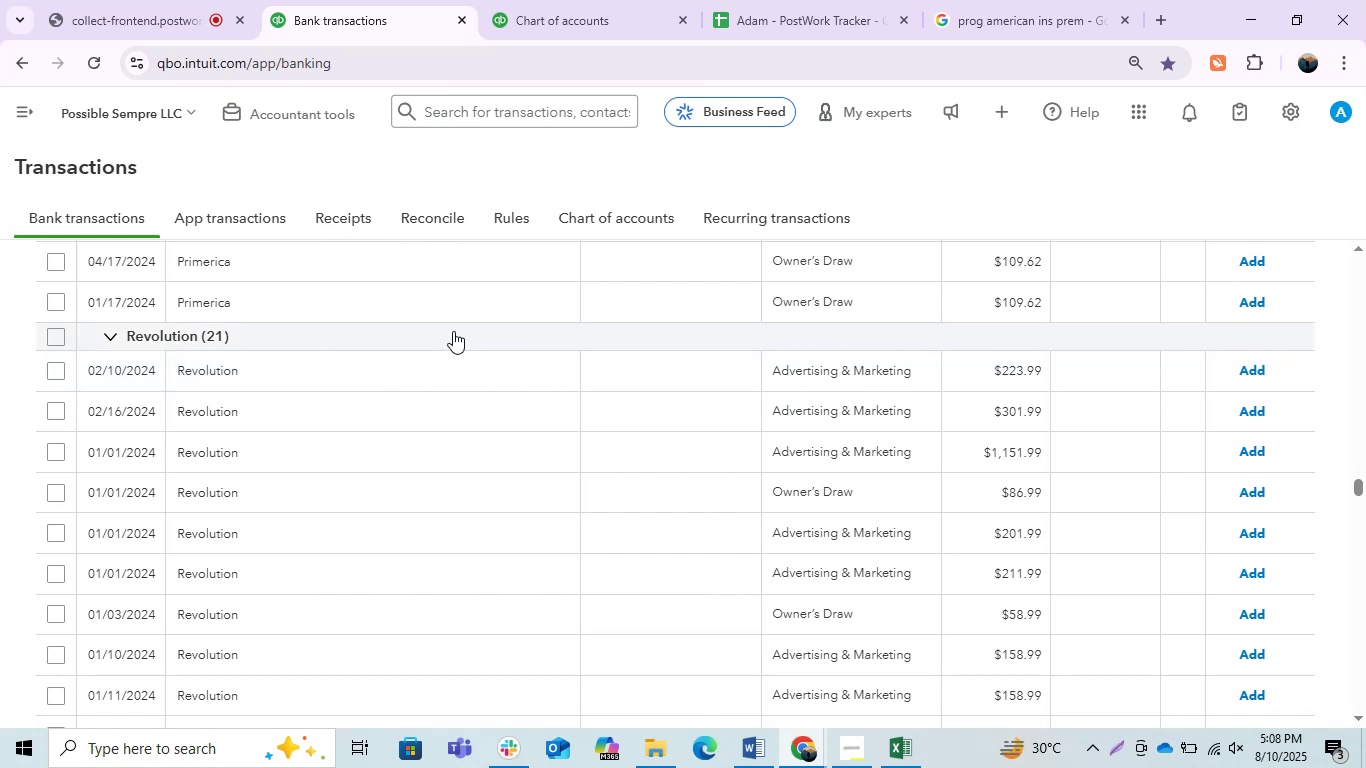 
wait(18.19)
 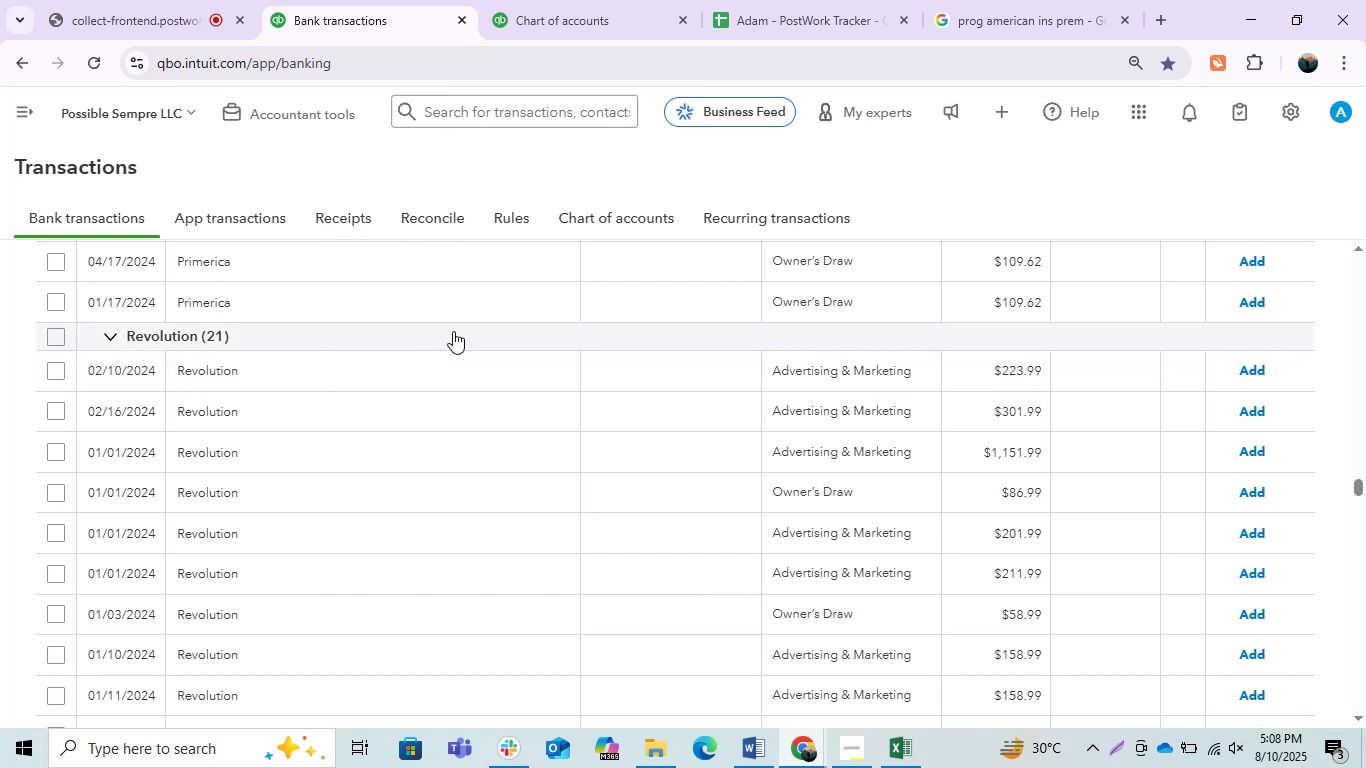 
scroll: coordinate [495, 409], scroll_direction: down, amount: 1.0
 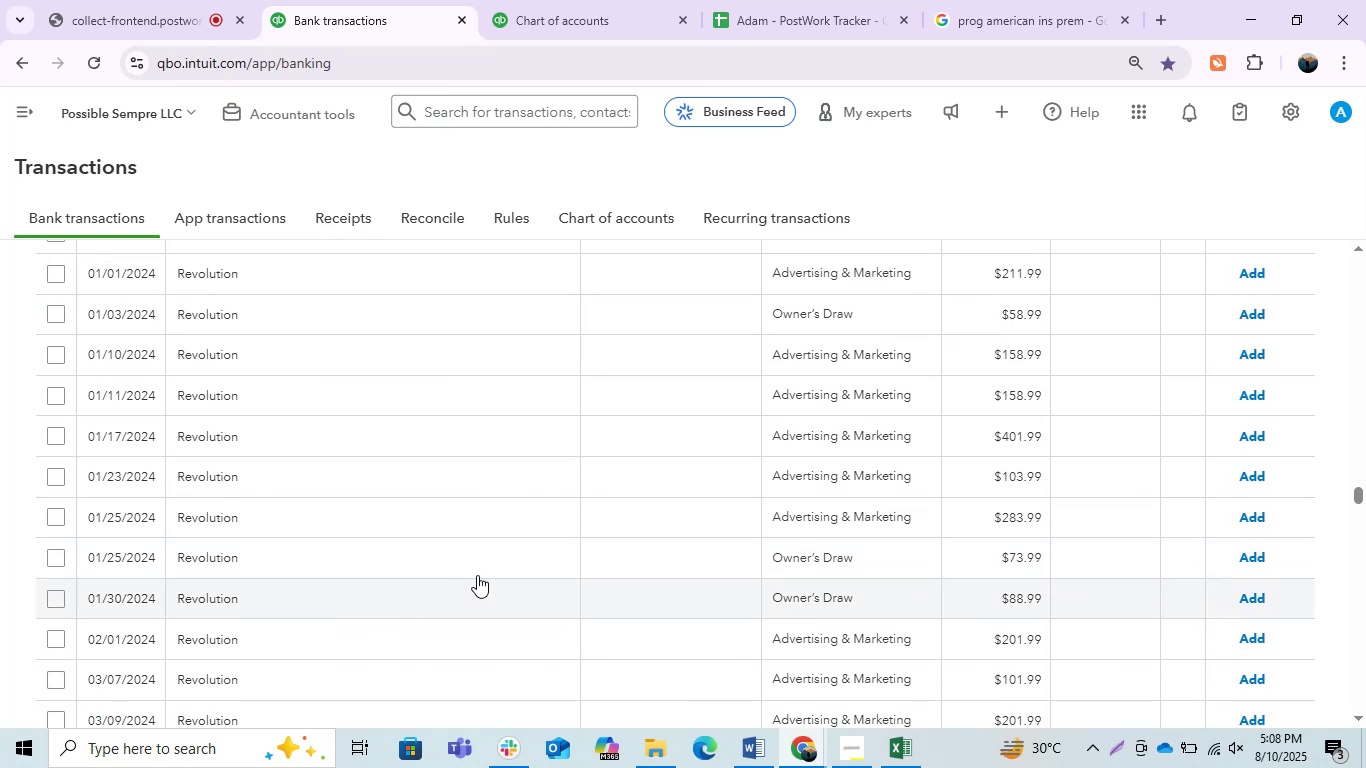 
scroll: coordinate [480, 573], scroll_direction: up, amount: 1.0
 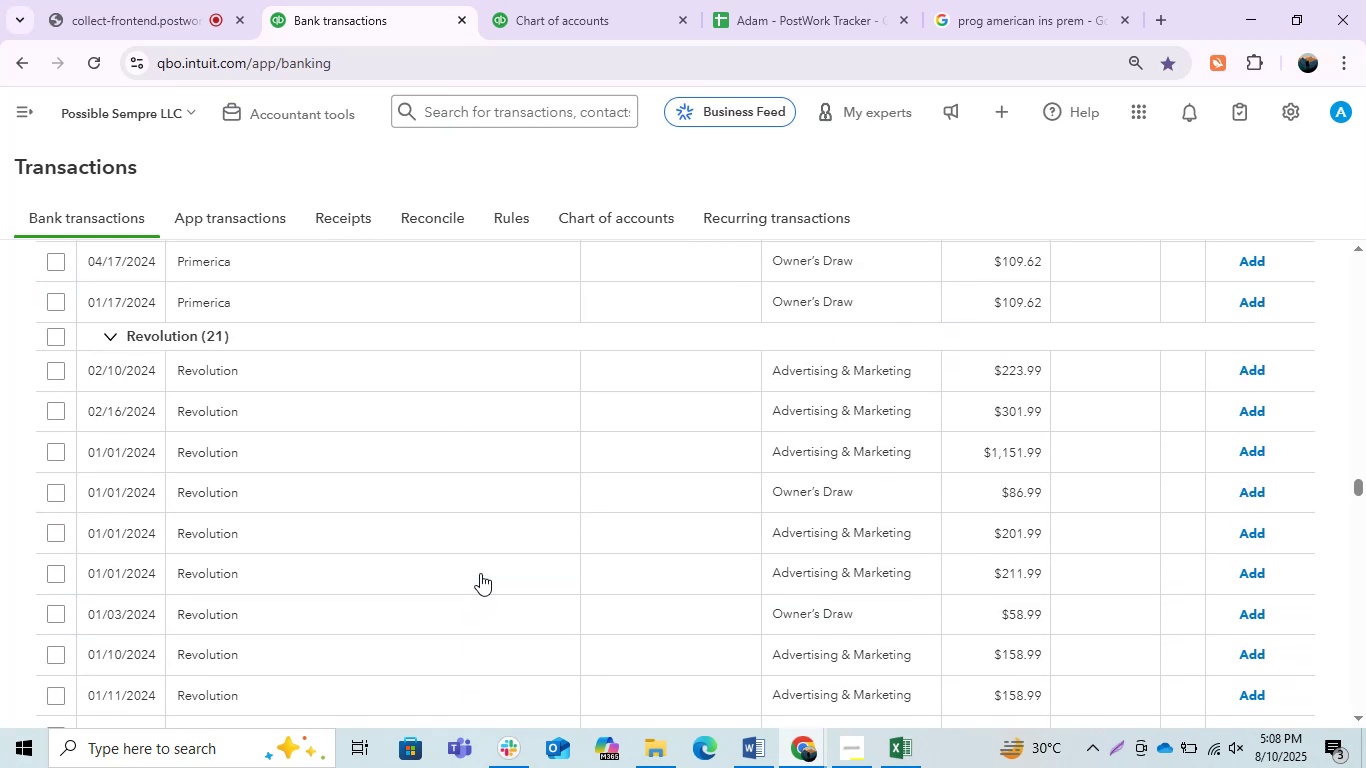 
scroll: coordinate [480, 558], scroll_direction: down, amount: 3.0
 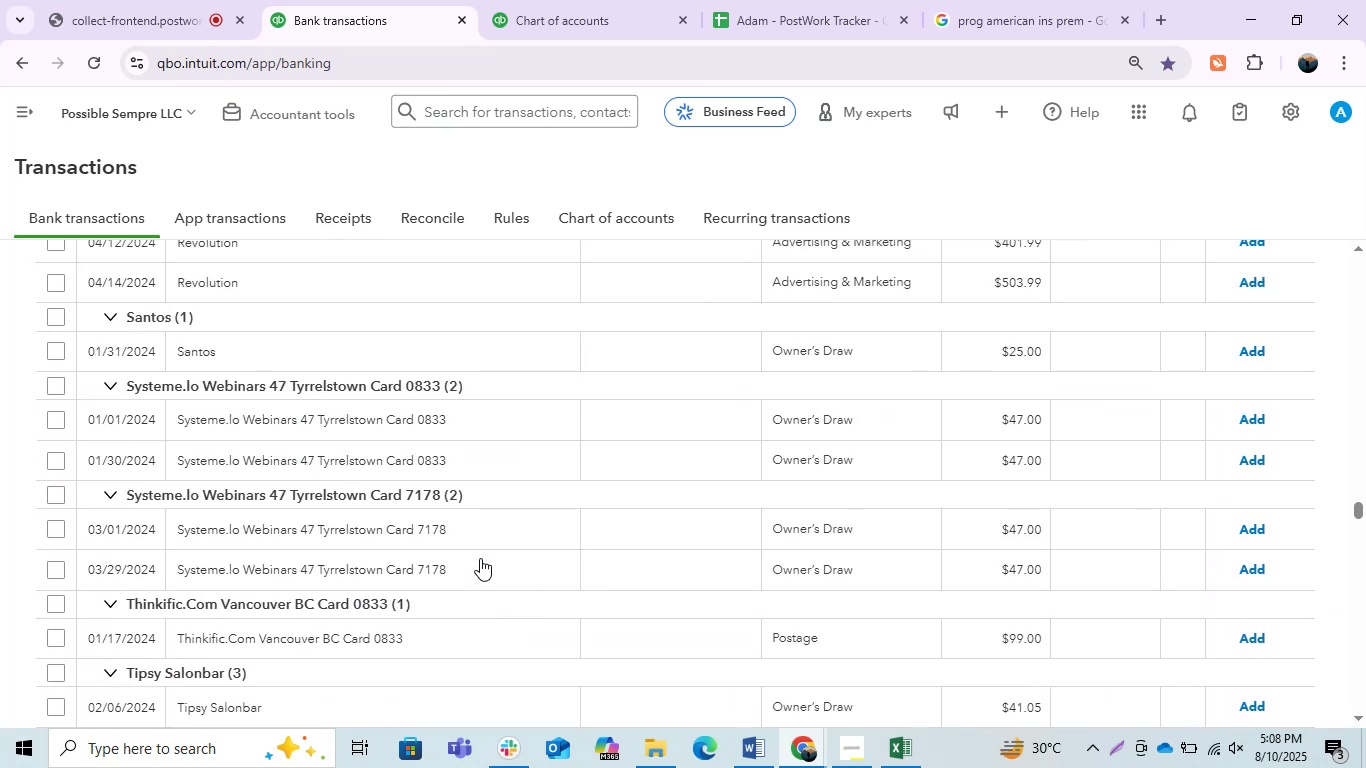 
scroll: coordinate [481, 555], scroll_direction: up, amount: 2.0
 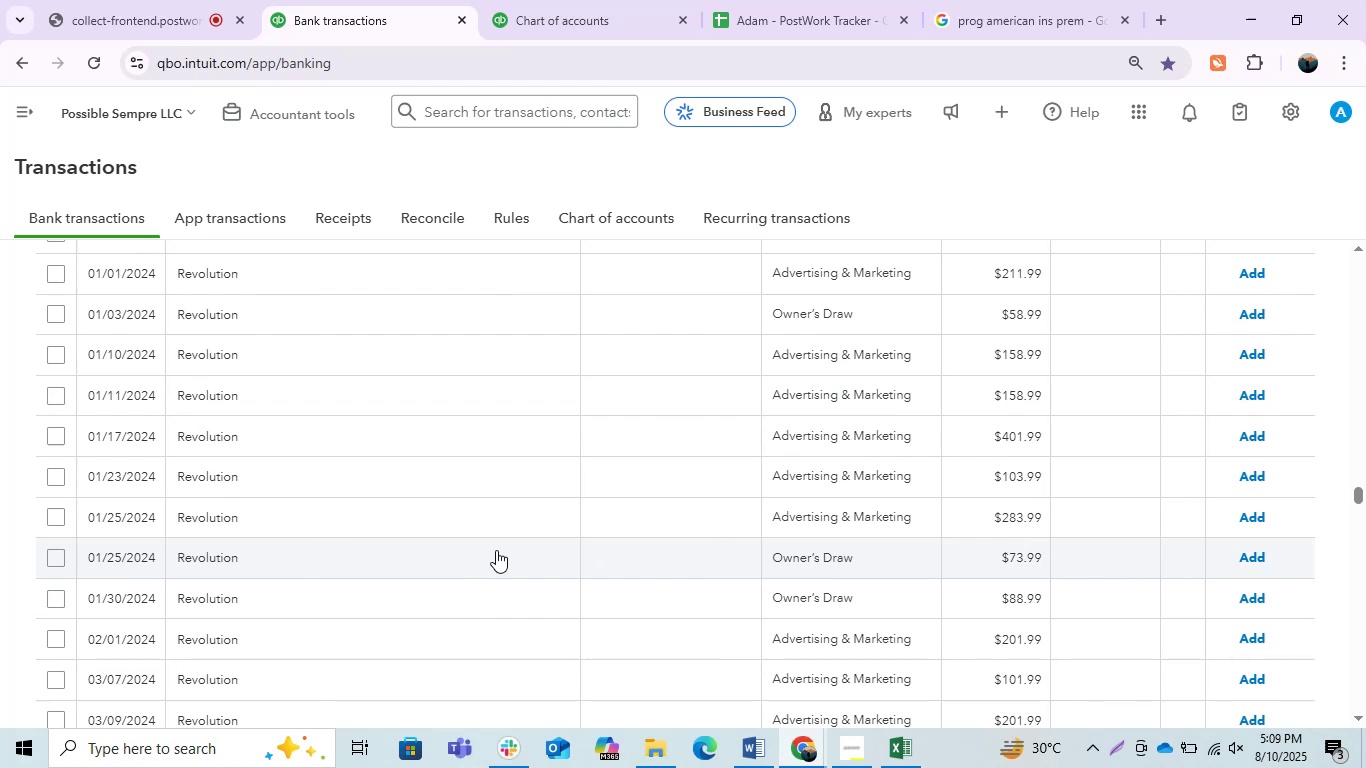 
wait(41.5)
 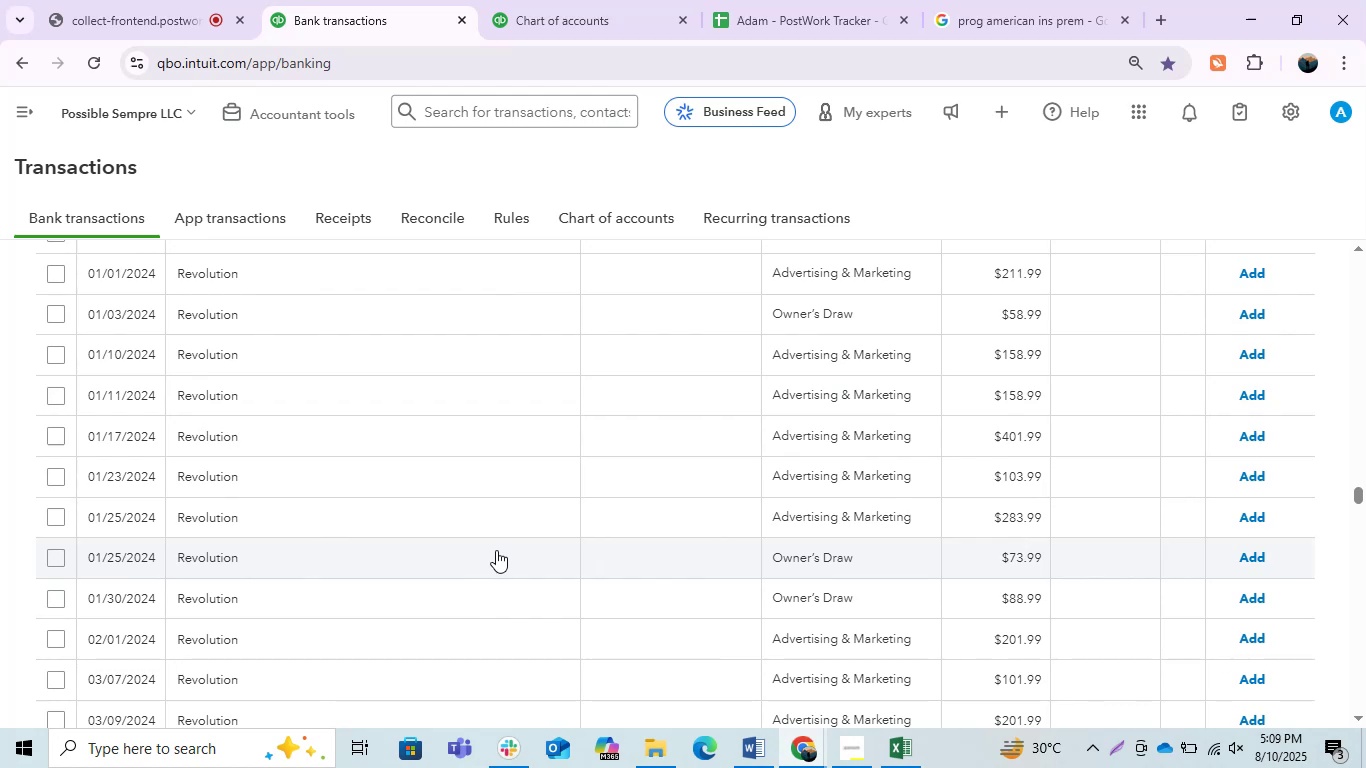 
scroll: coordinate [294, 479], scroll_direction: up, amount: 1.0
 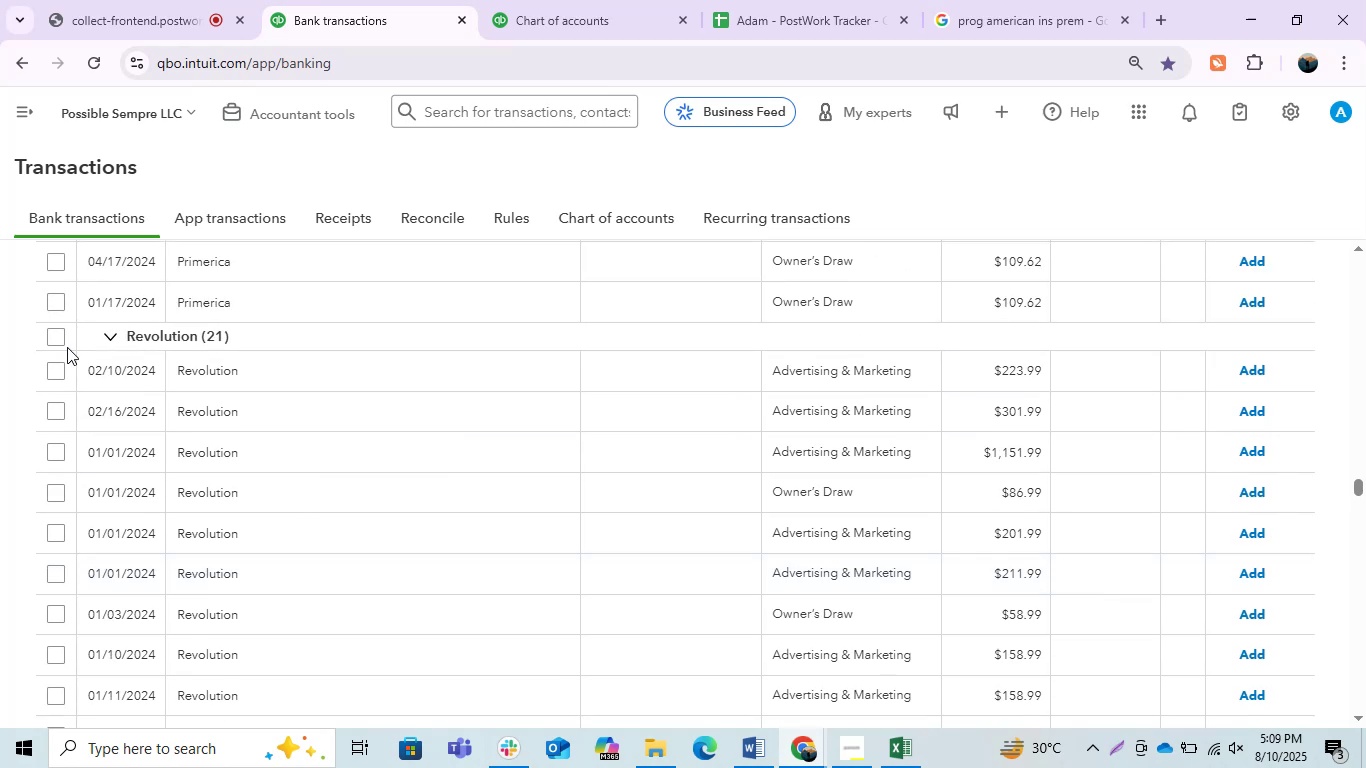 
left_click([57, 339])
 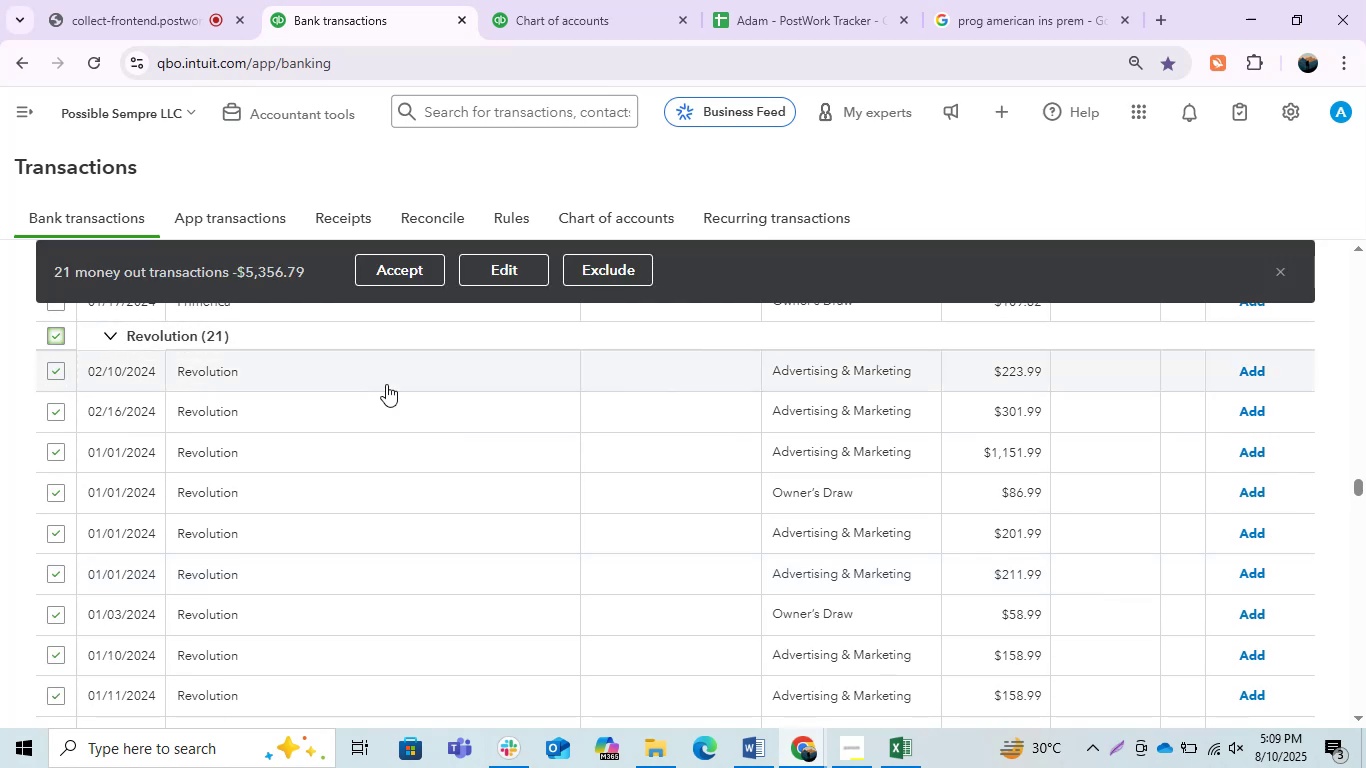 
left_click([519, 270])
 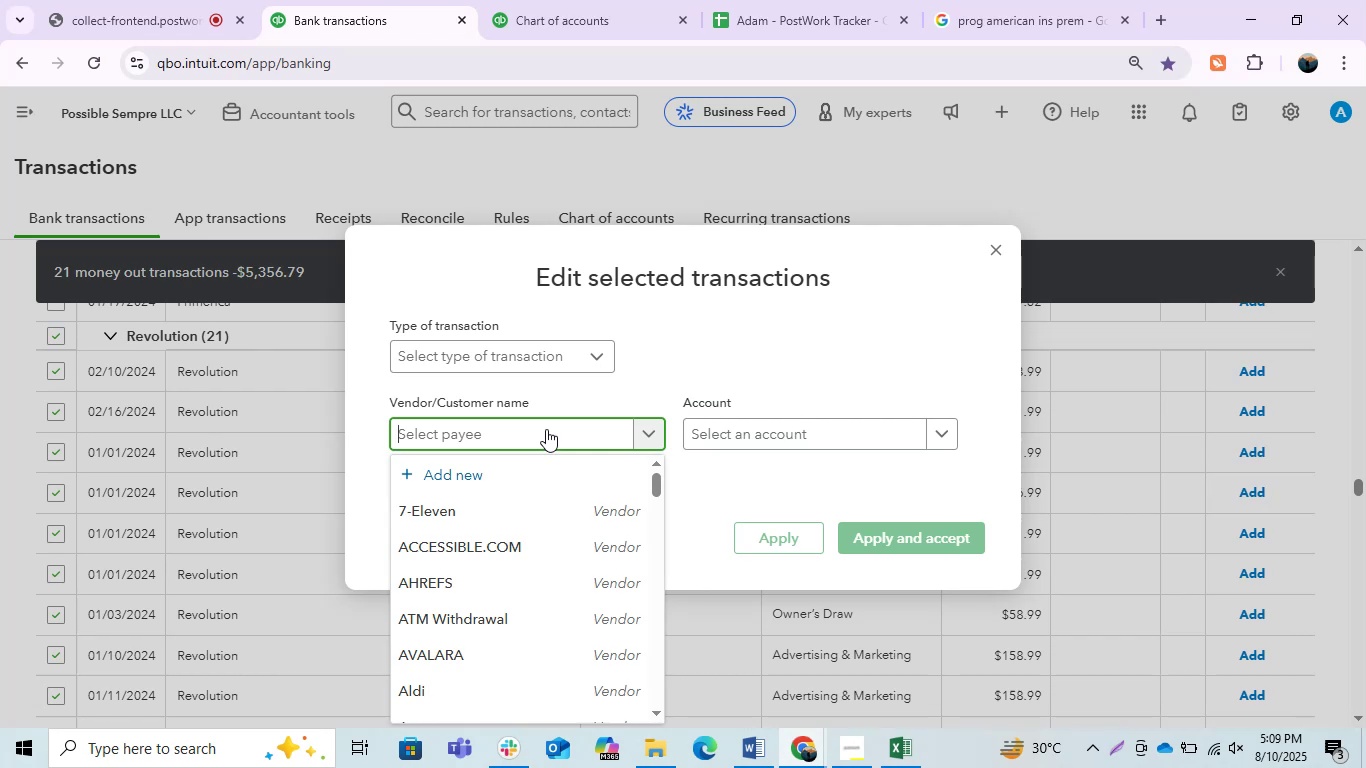 
wait(16.34)
 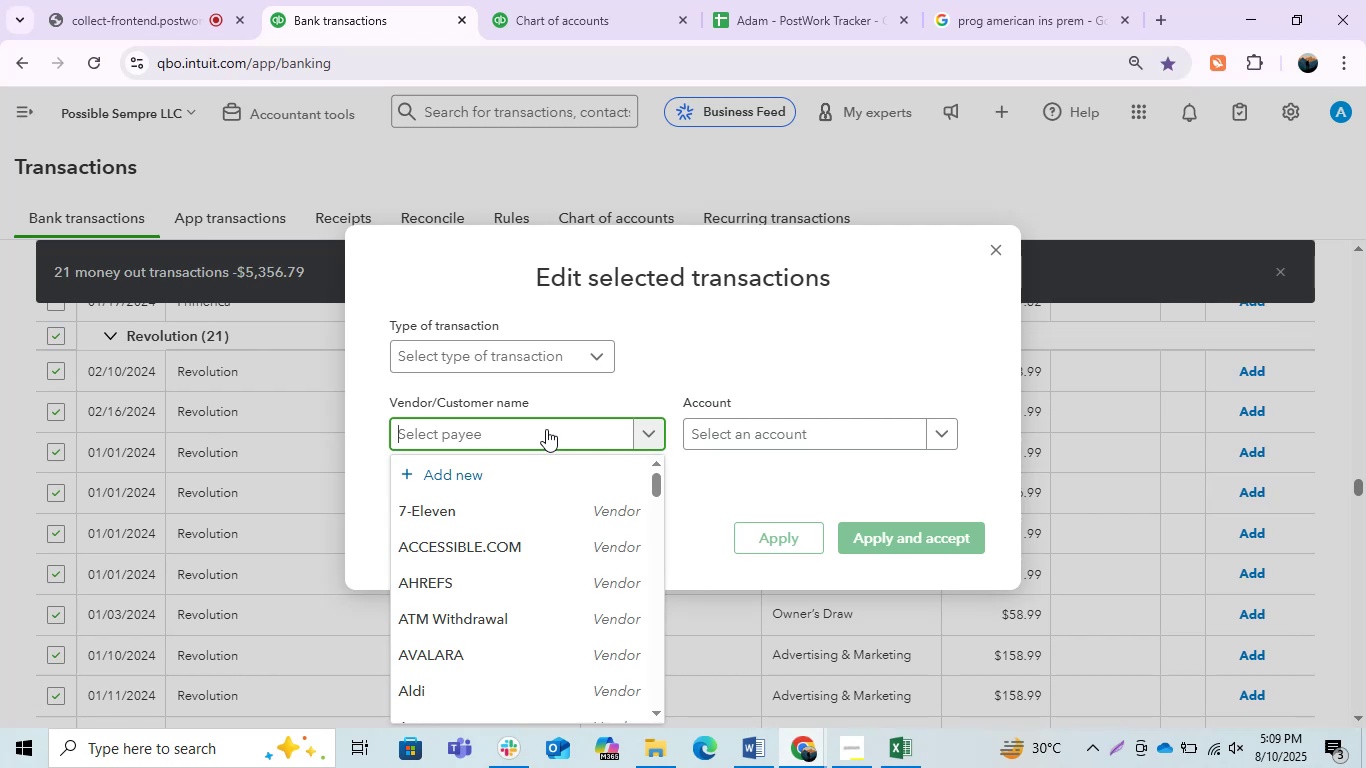 
type(Revolution )
 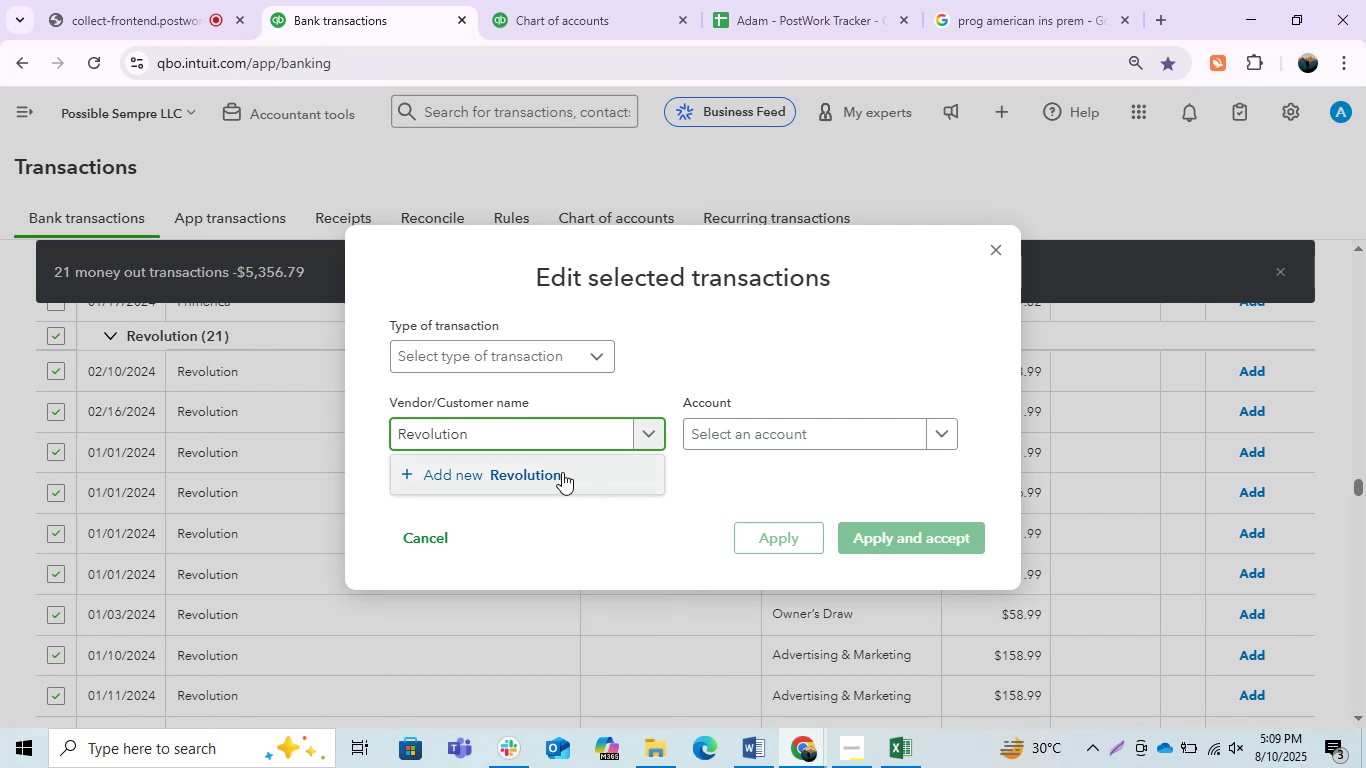 
left_click([571, 469])
 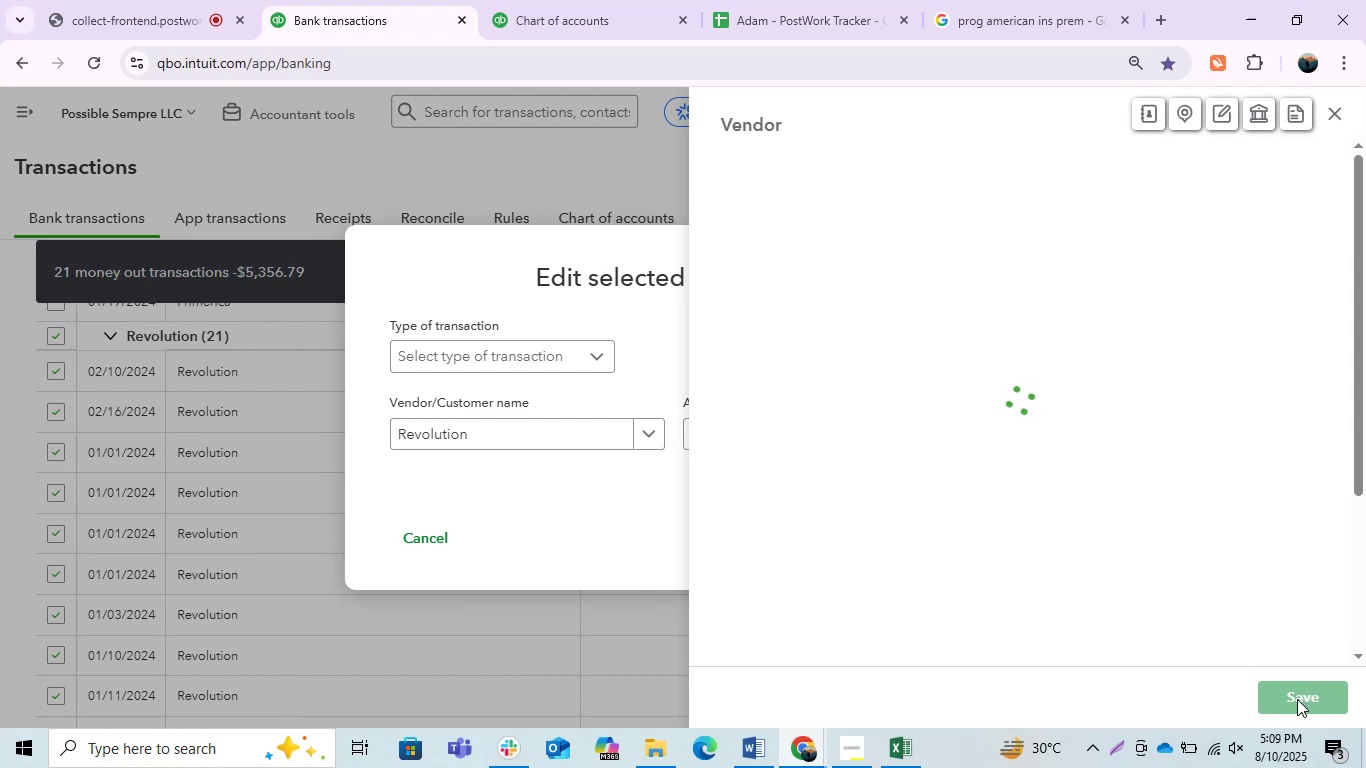 
wait(5.12)
 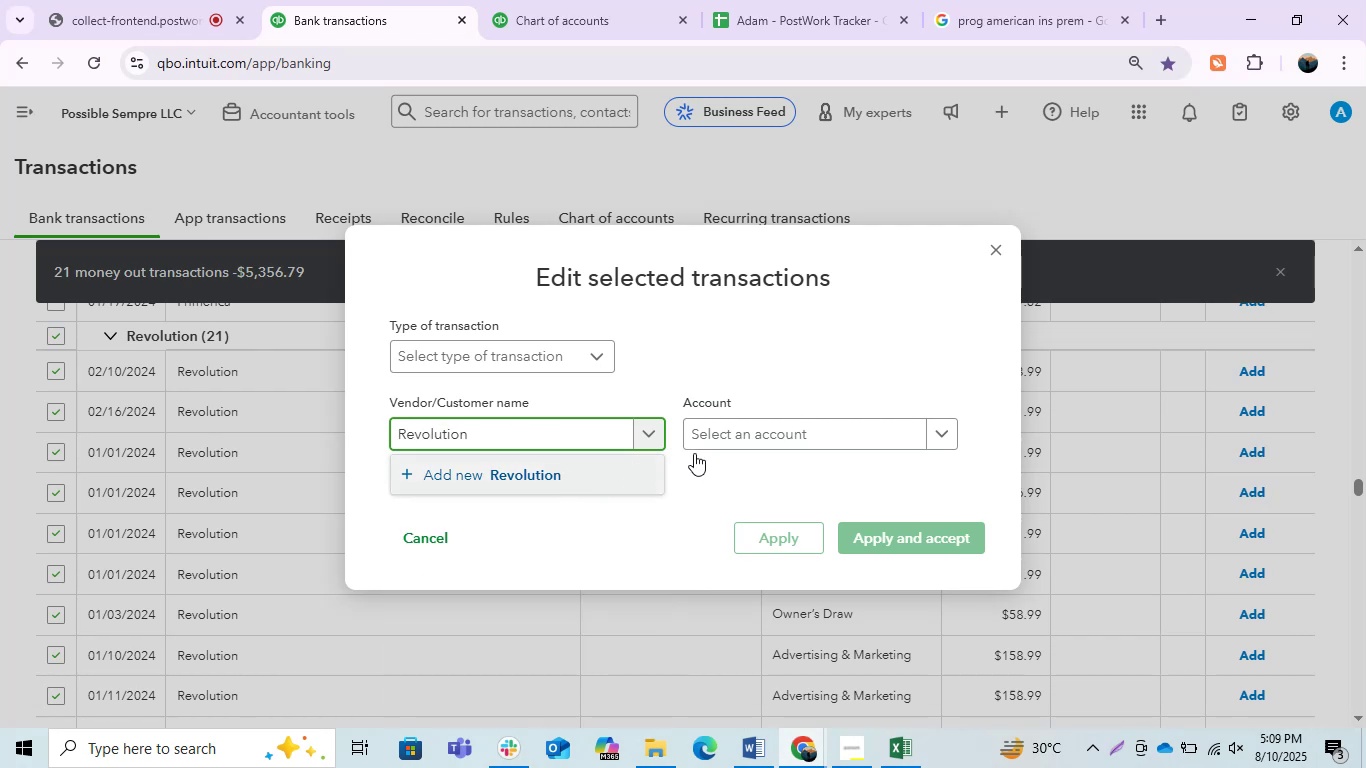 
left_click([1297, 699])
 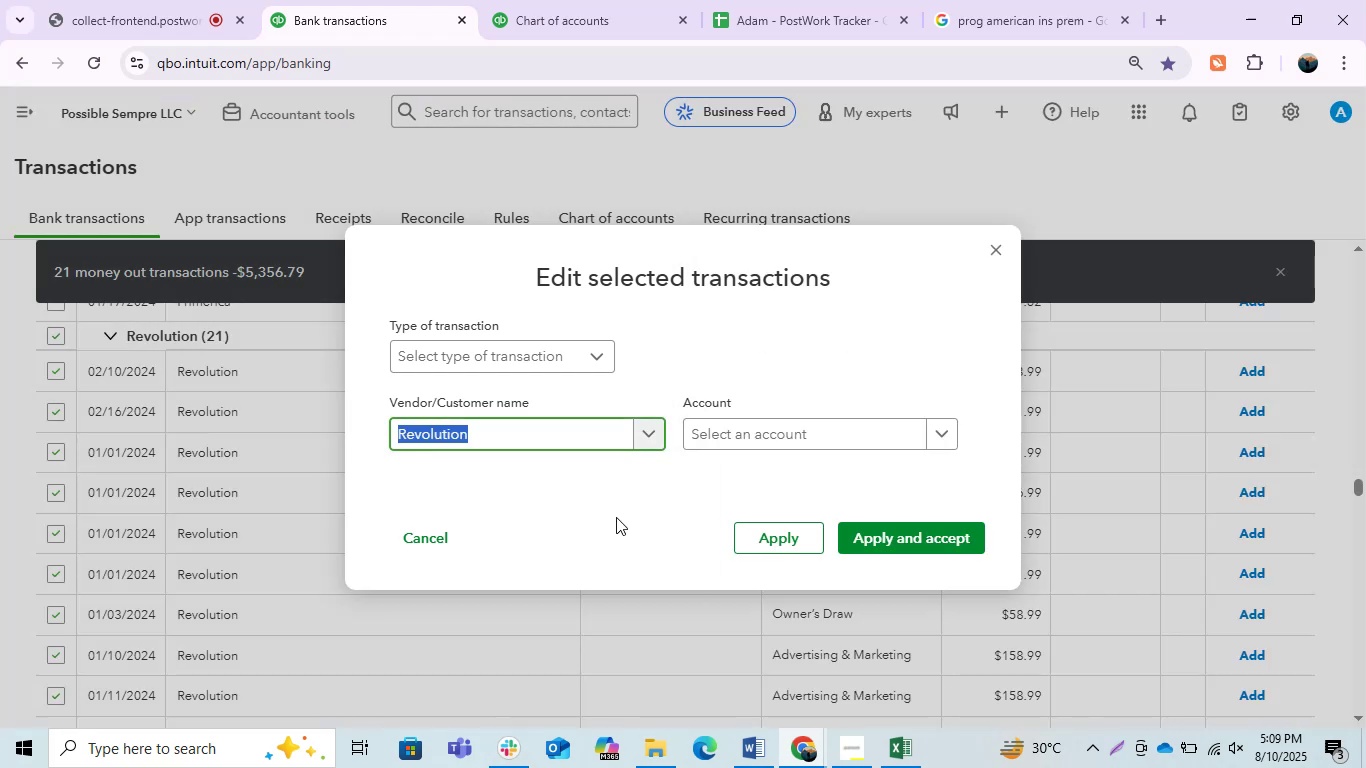 
left_click([778, 434])
 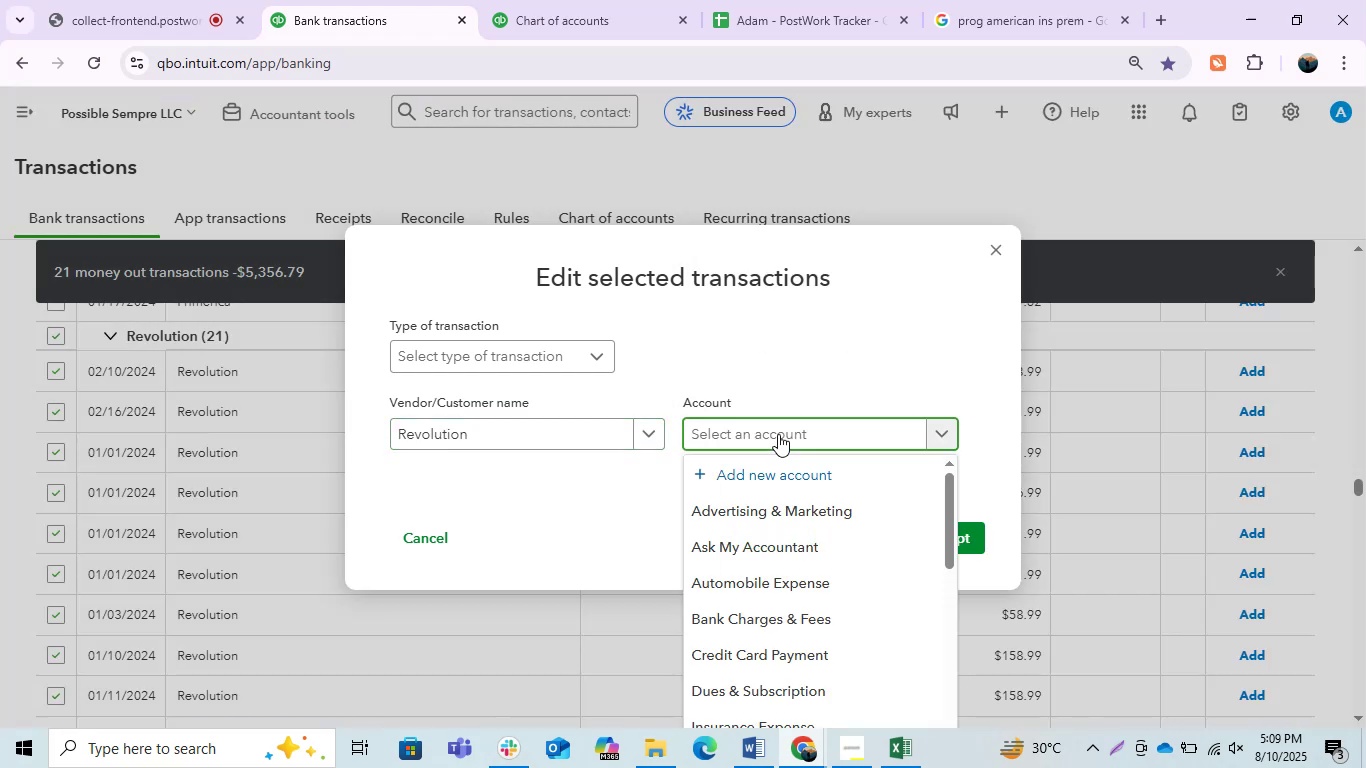 
type(ask)
 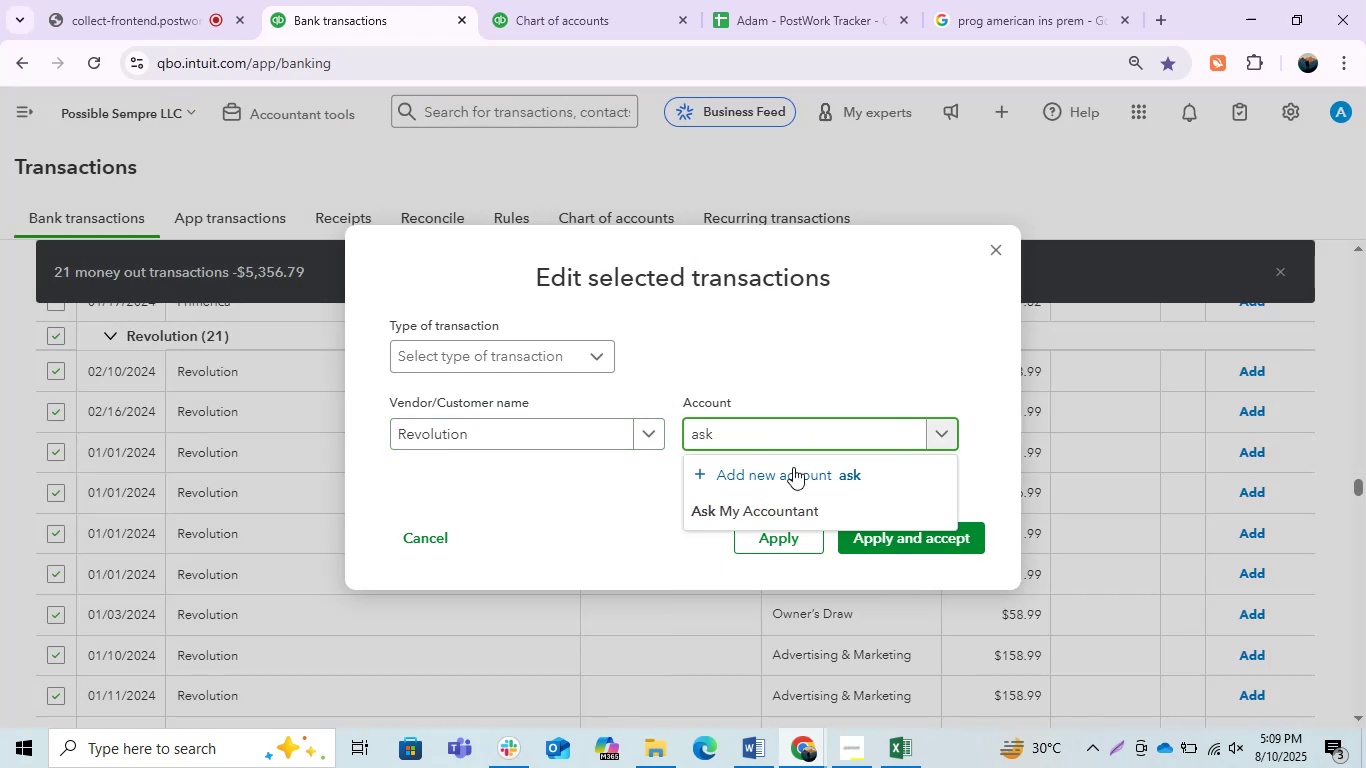 
left_click([774, 515])
 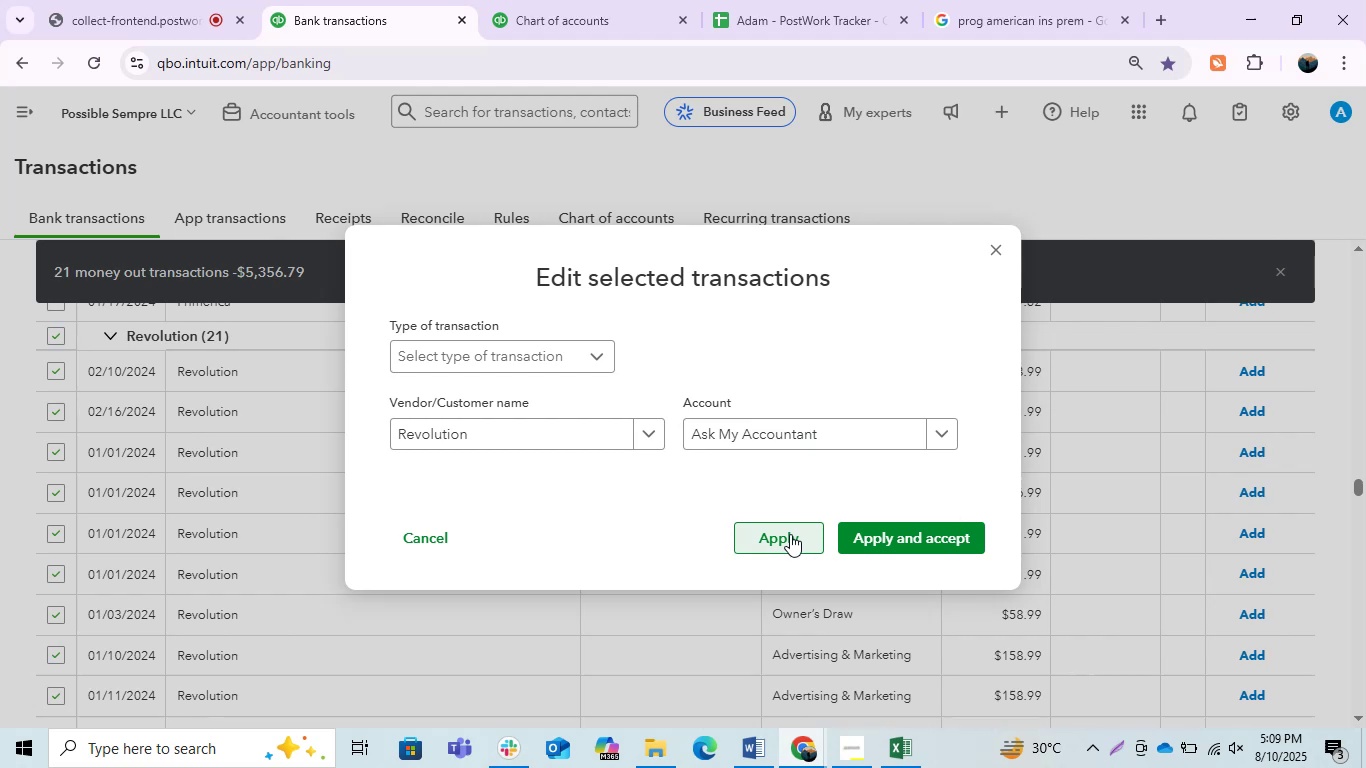 
left_click([789, 533])
 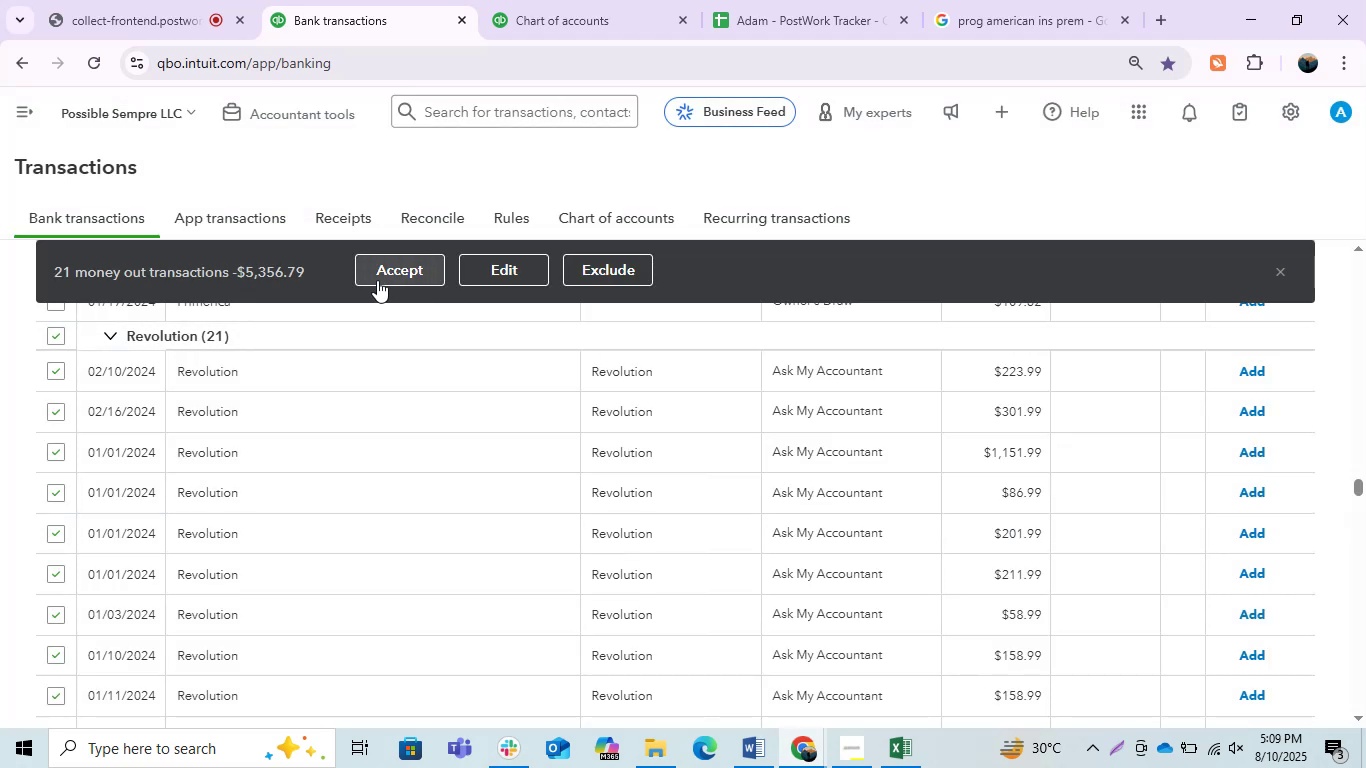 
left_click([377, 280])
 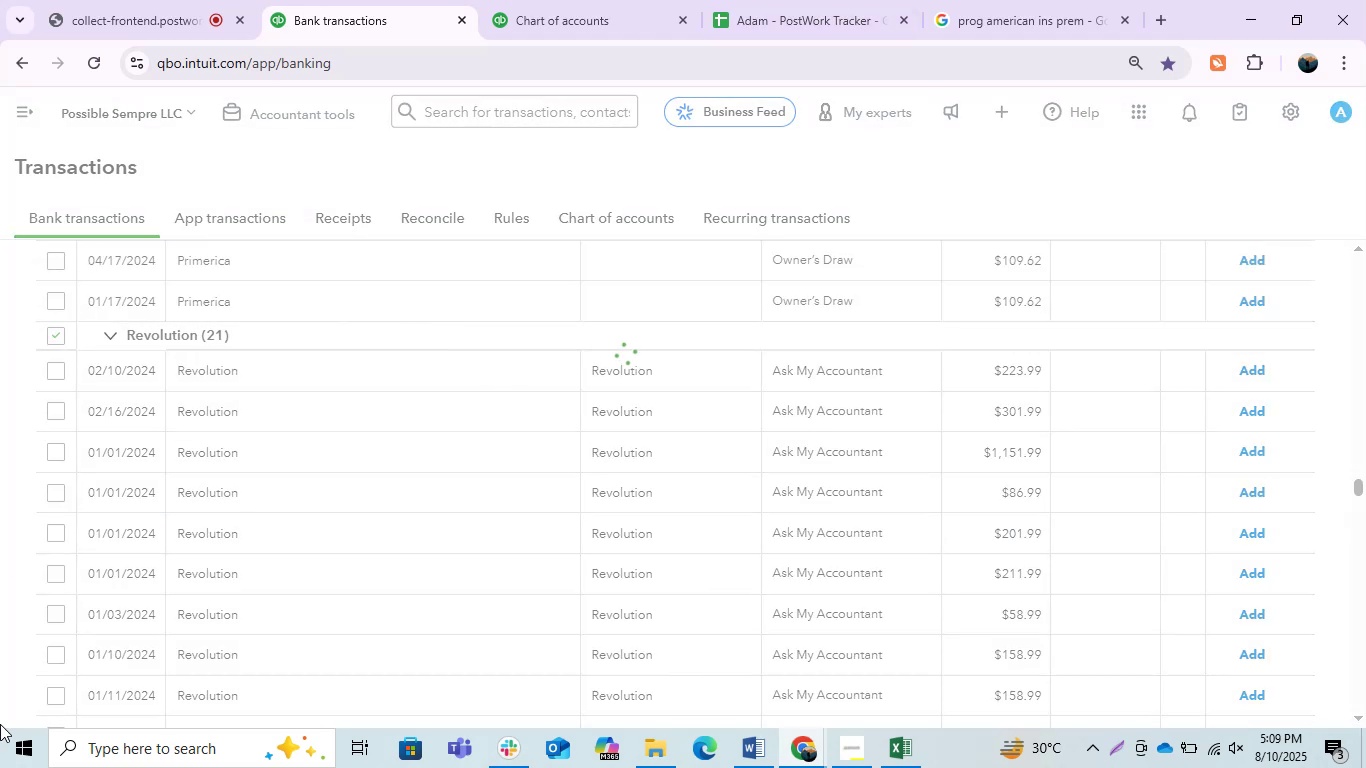 
wait(7.2)
 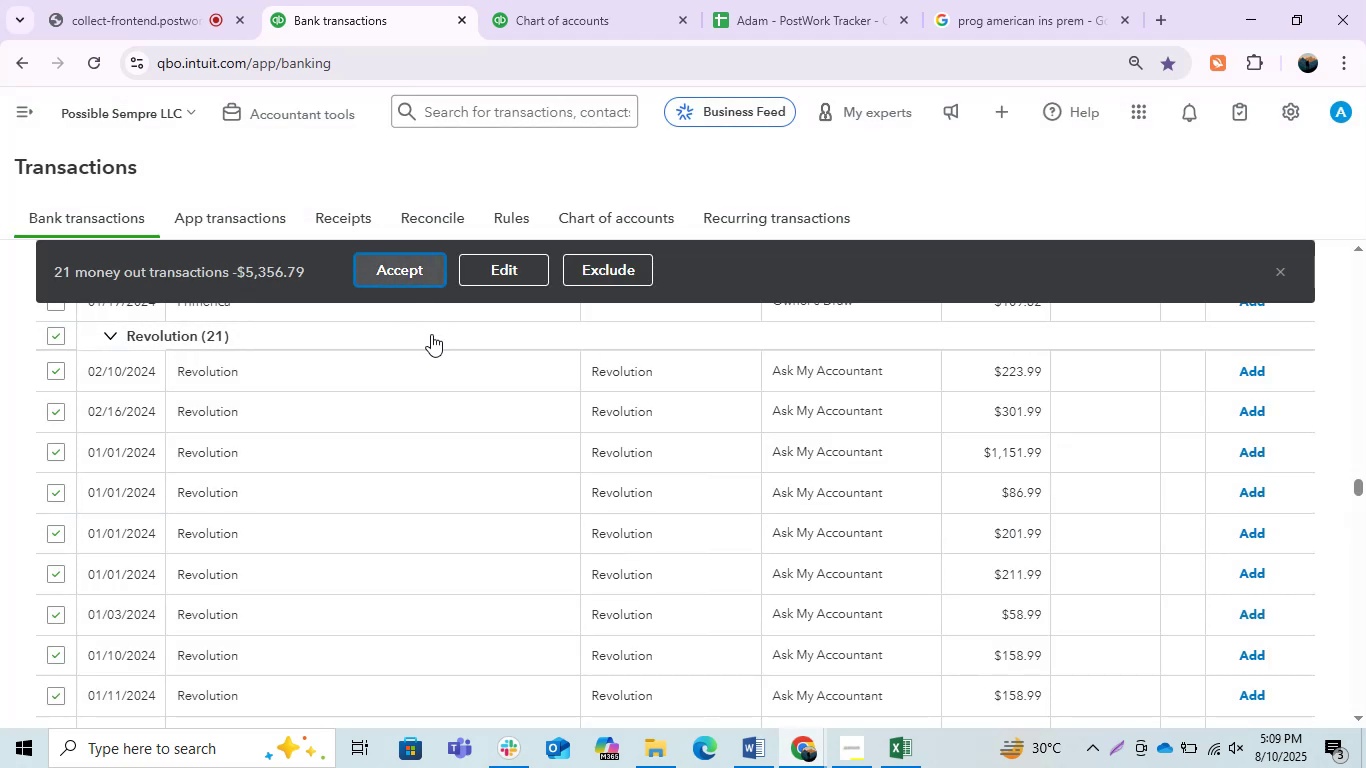 
left_click([770, 1])
 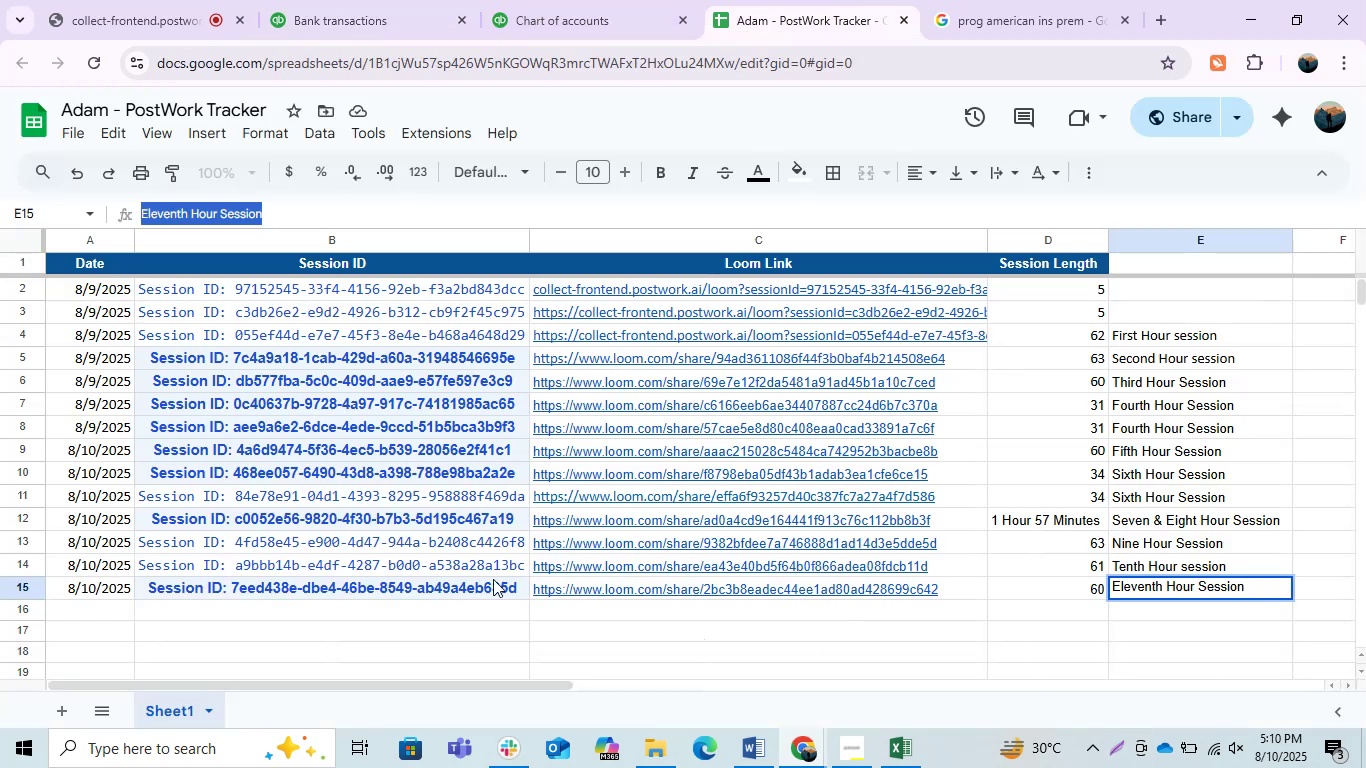 
left_click([109, 545])
 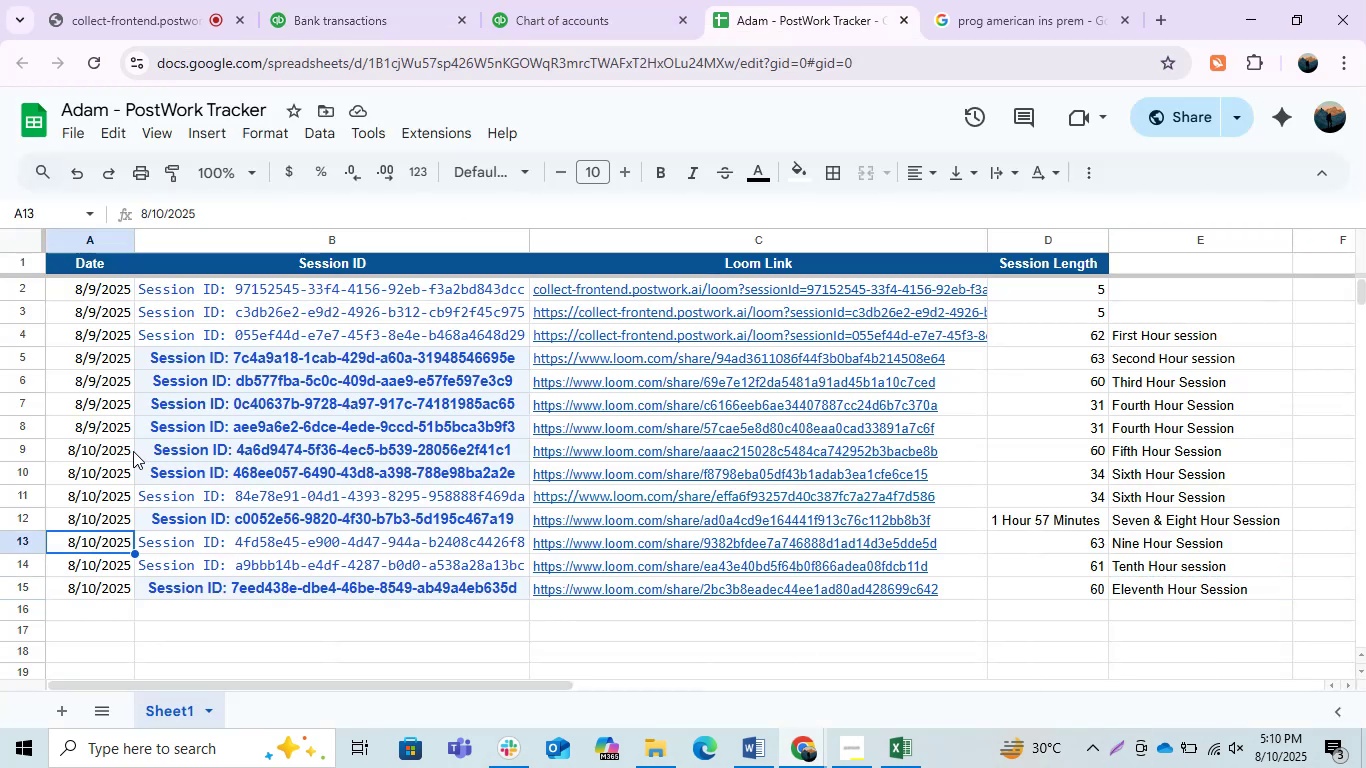 
left_click([130, 451])
 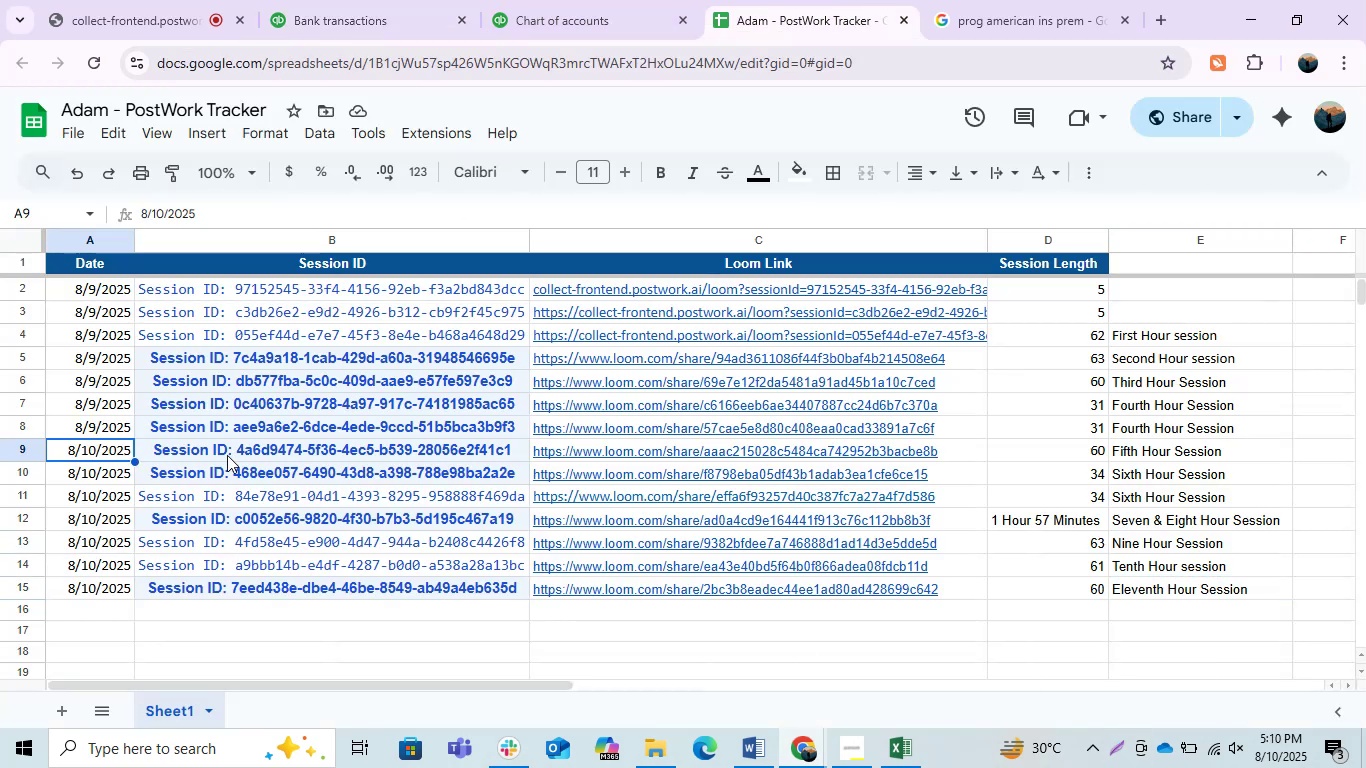 
left_click_drag(start_coordinate=[100, 491], to_coordinate=[115, 452])
 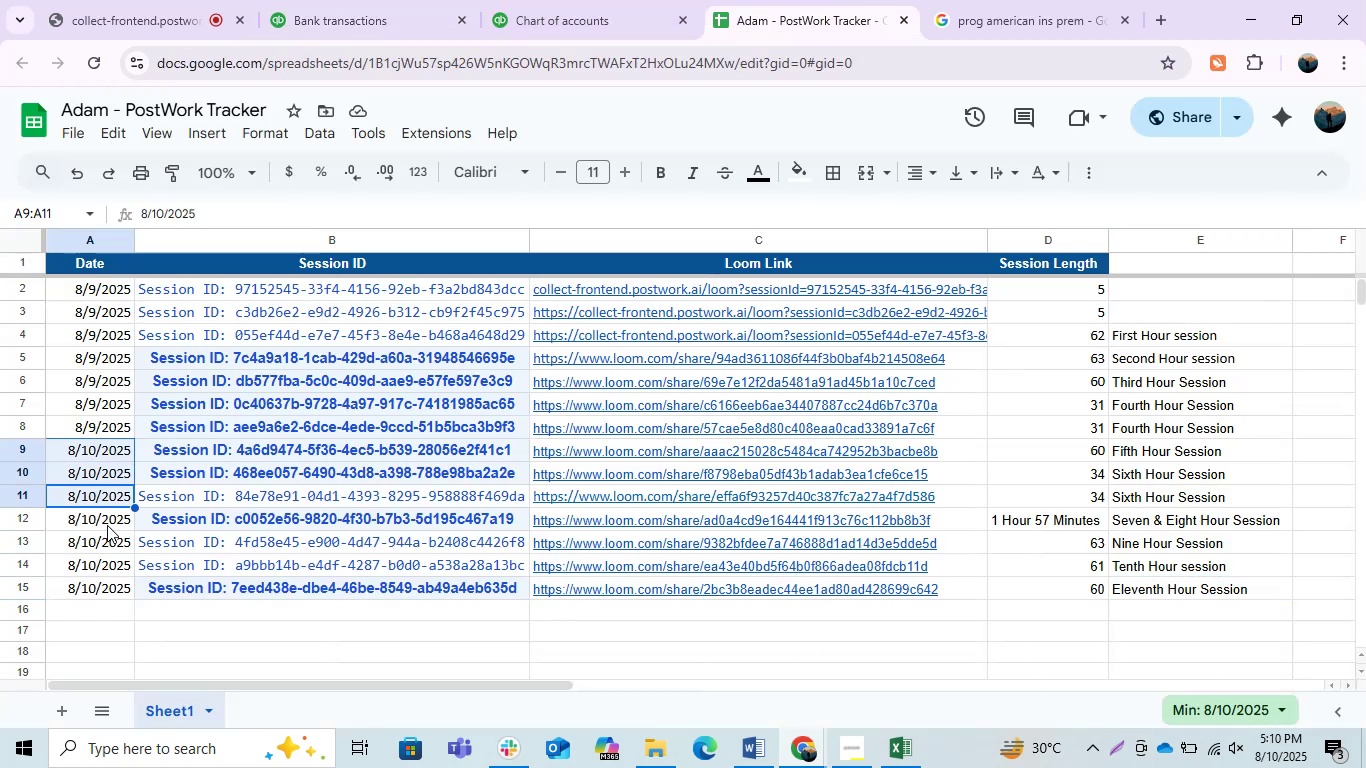 
left_click([108, 523])
 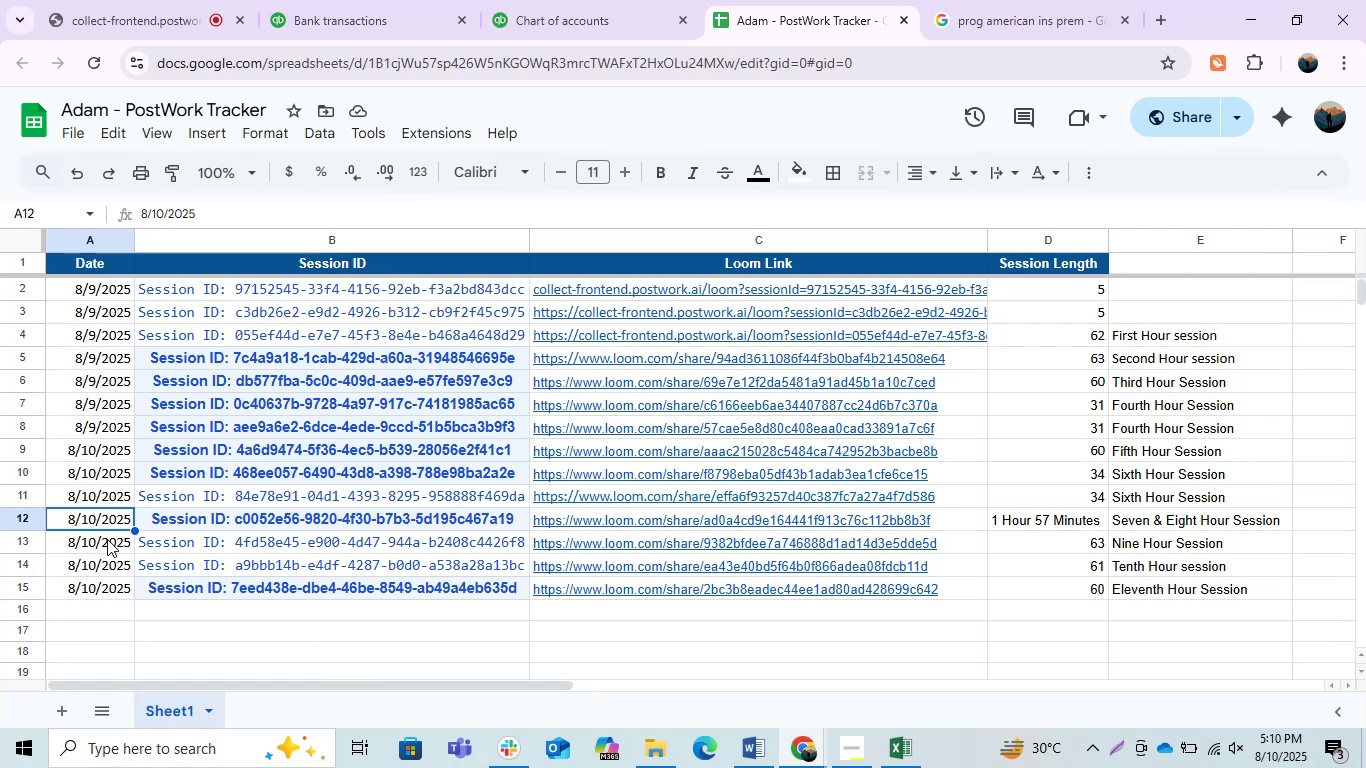 
left_click([107, 539])
 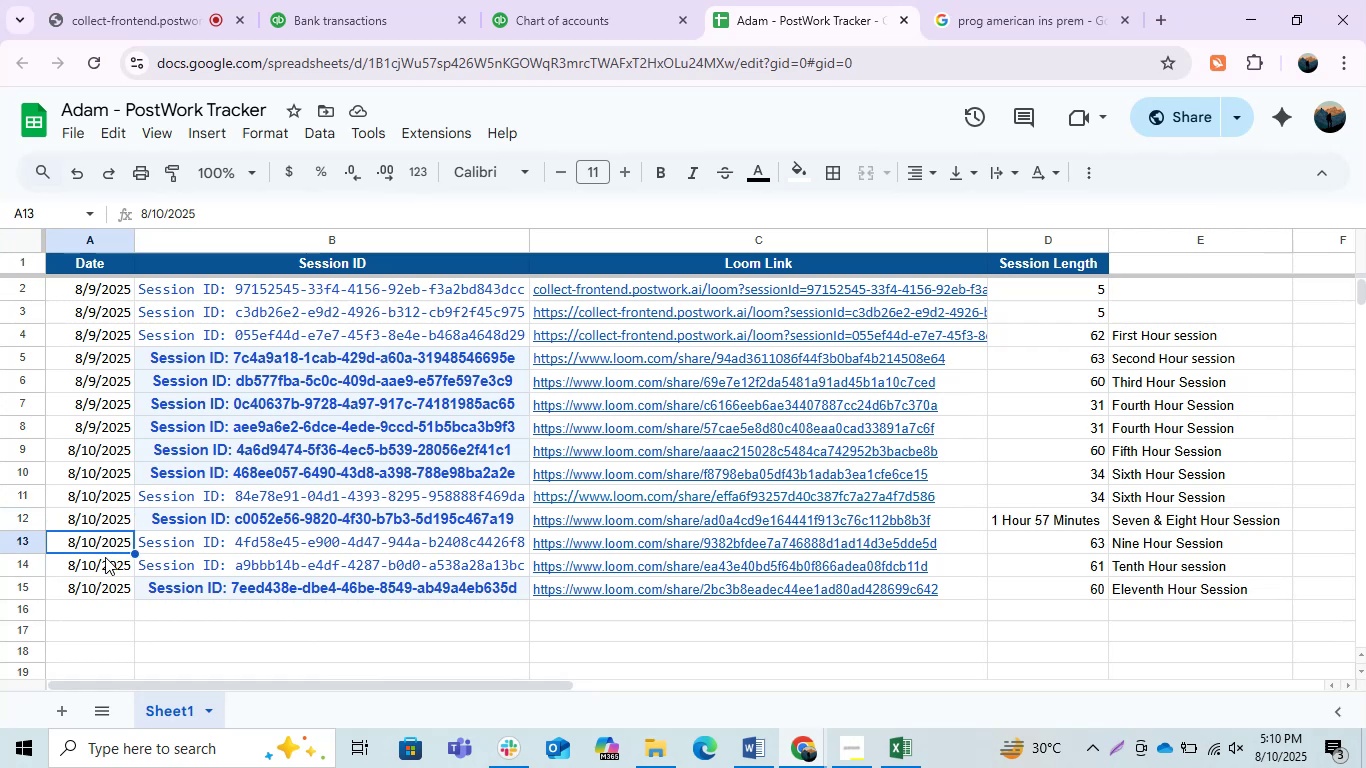 
left_click([105, 557])
 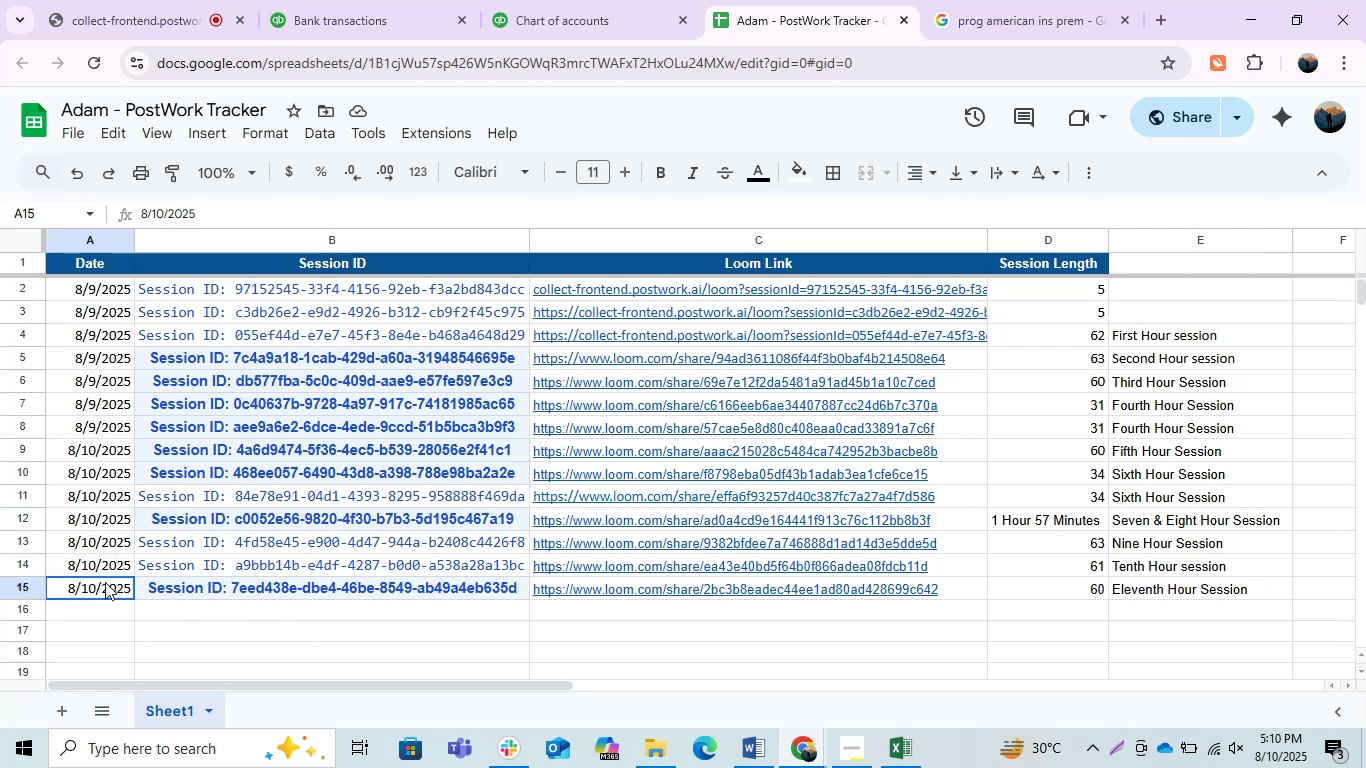 
left_click([105, 582])
 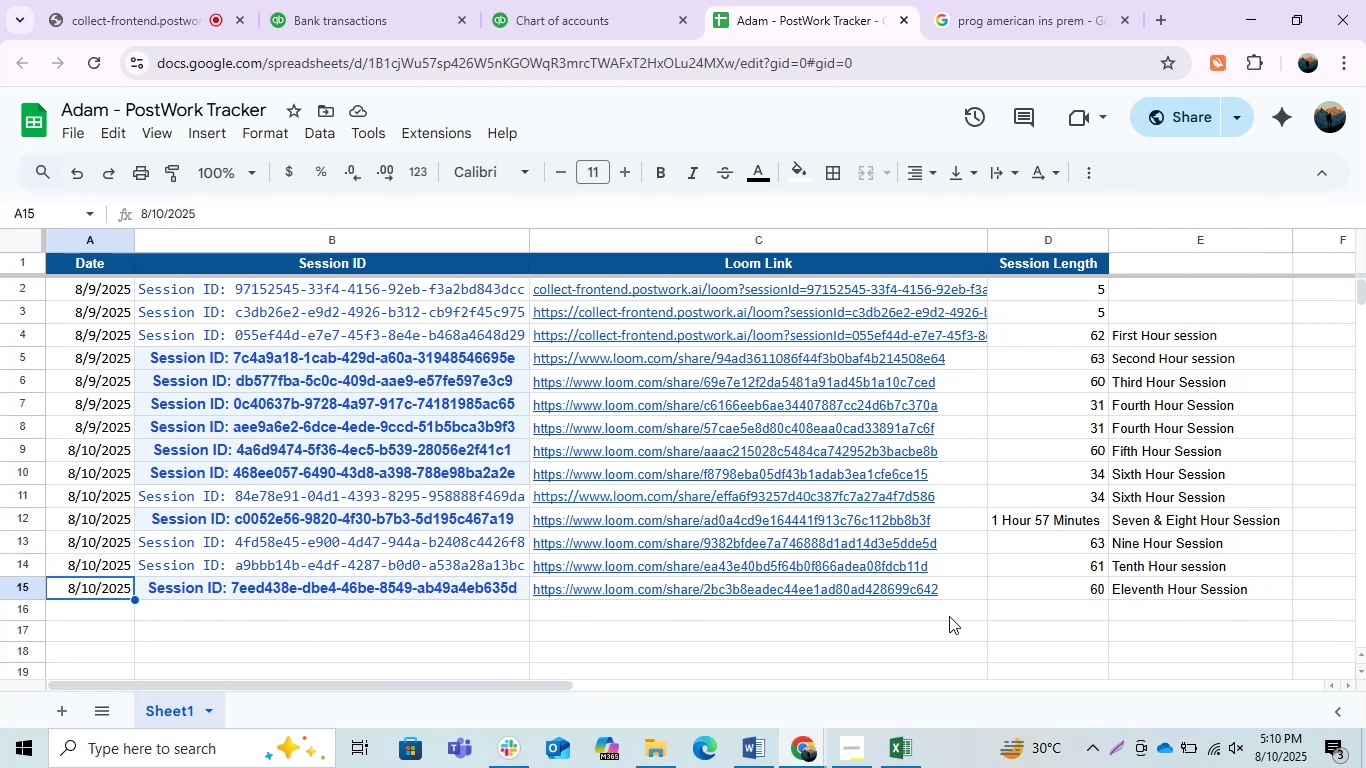 
wait(7.18)
 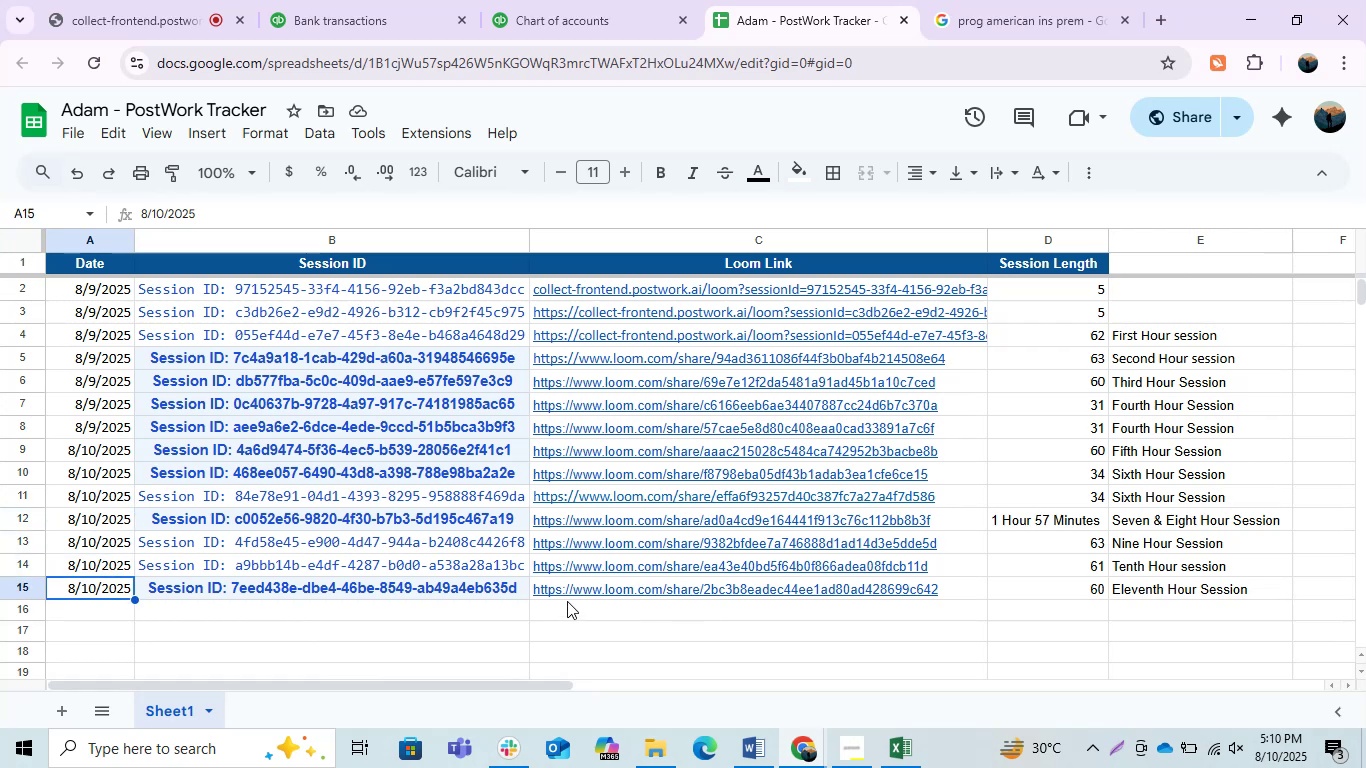 
left_click([235, 0])
 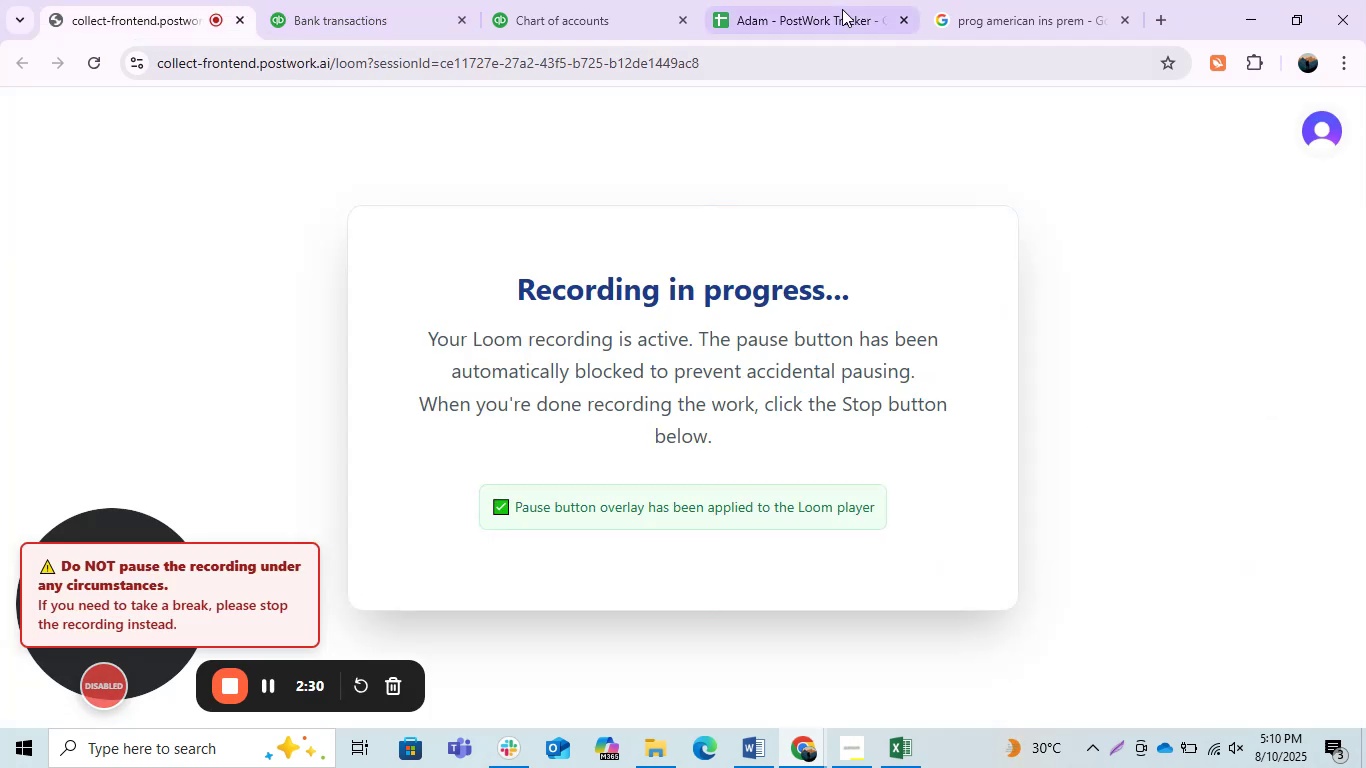 
left_click_drag(start_coordinate=[931, 0], to_coordinate=[937, 7])
 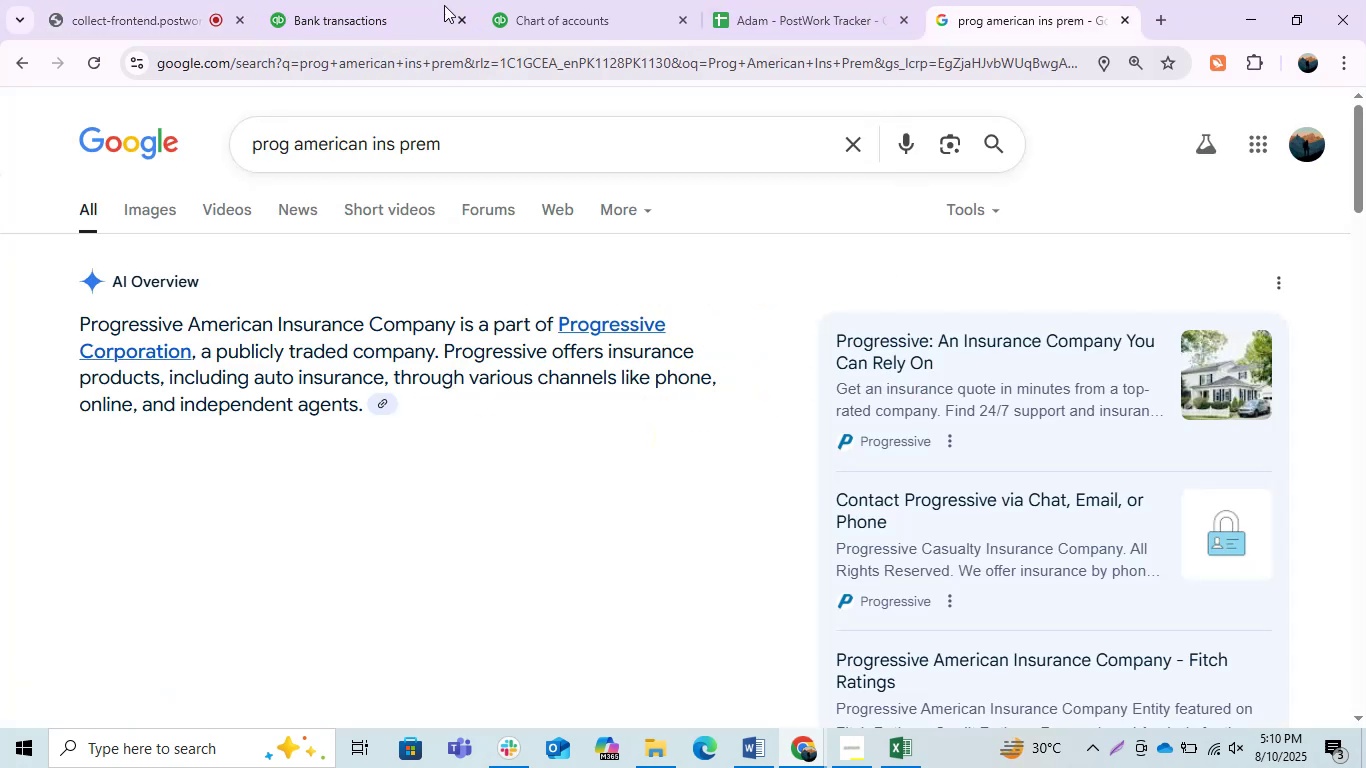 
left_click([315, 0])
 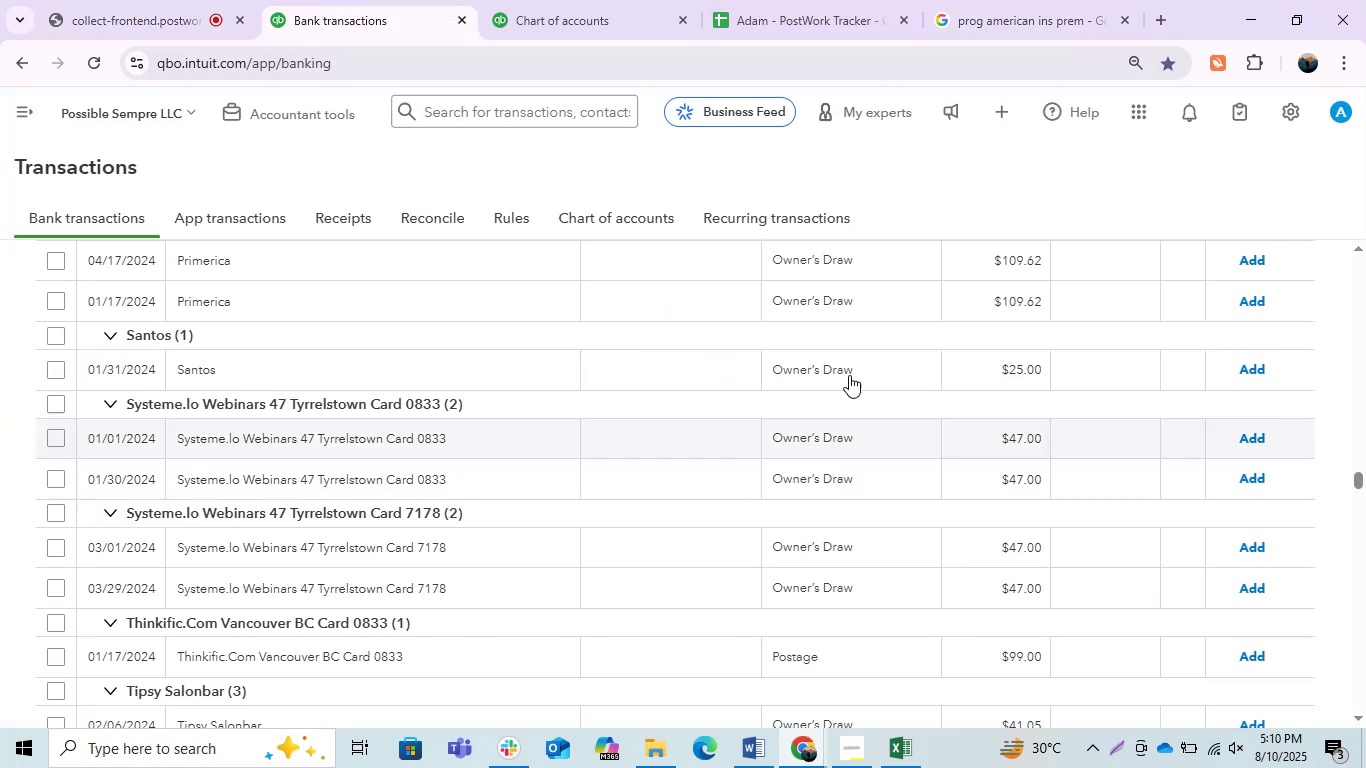 
left_click([788, 0])
 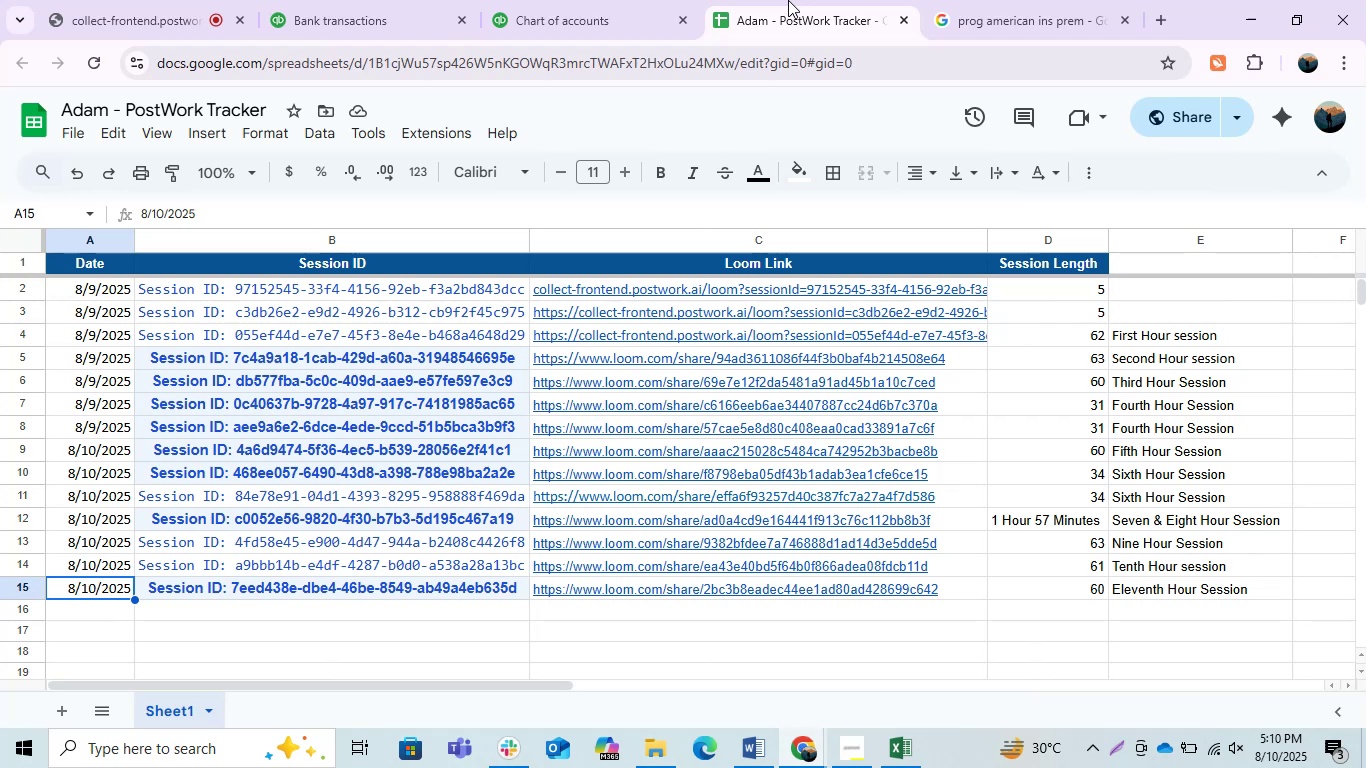 
wait(7.62)
 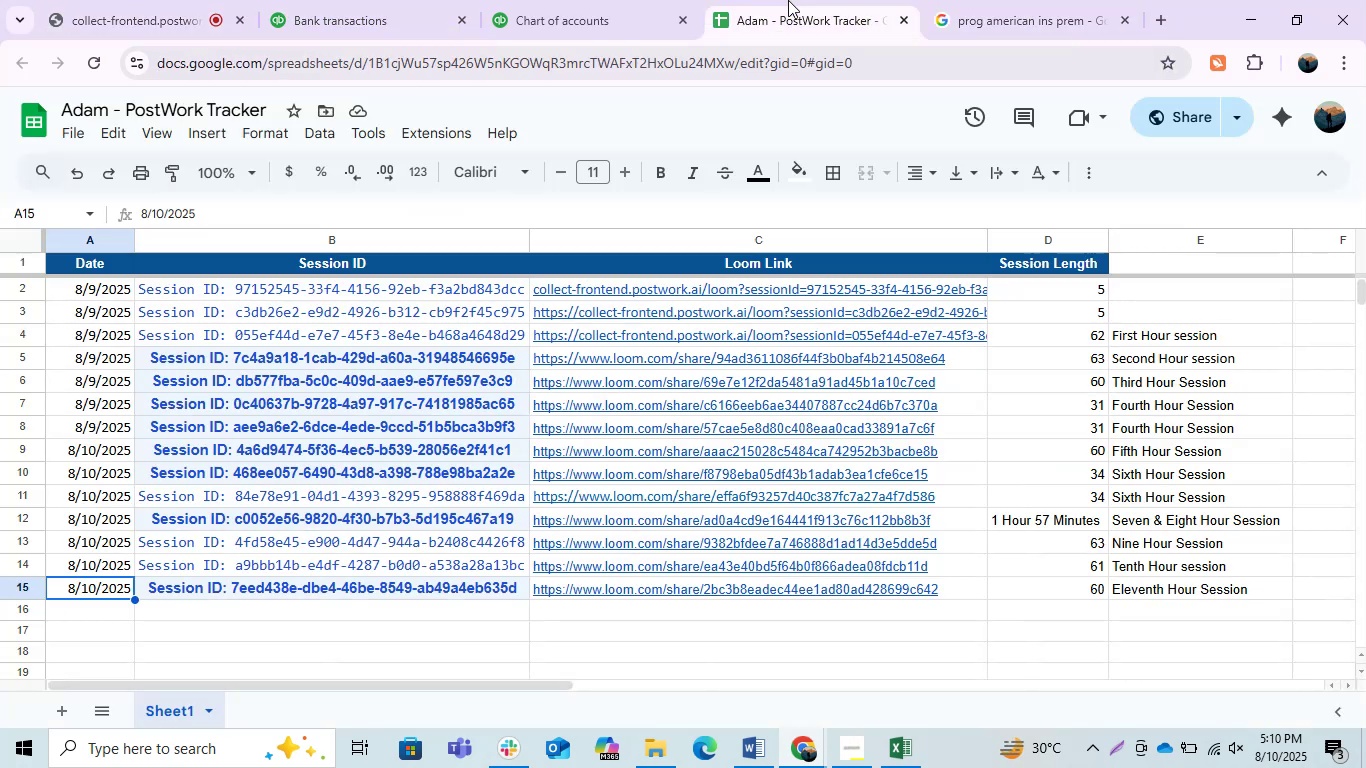 
left_click([1084, 460])
 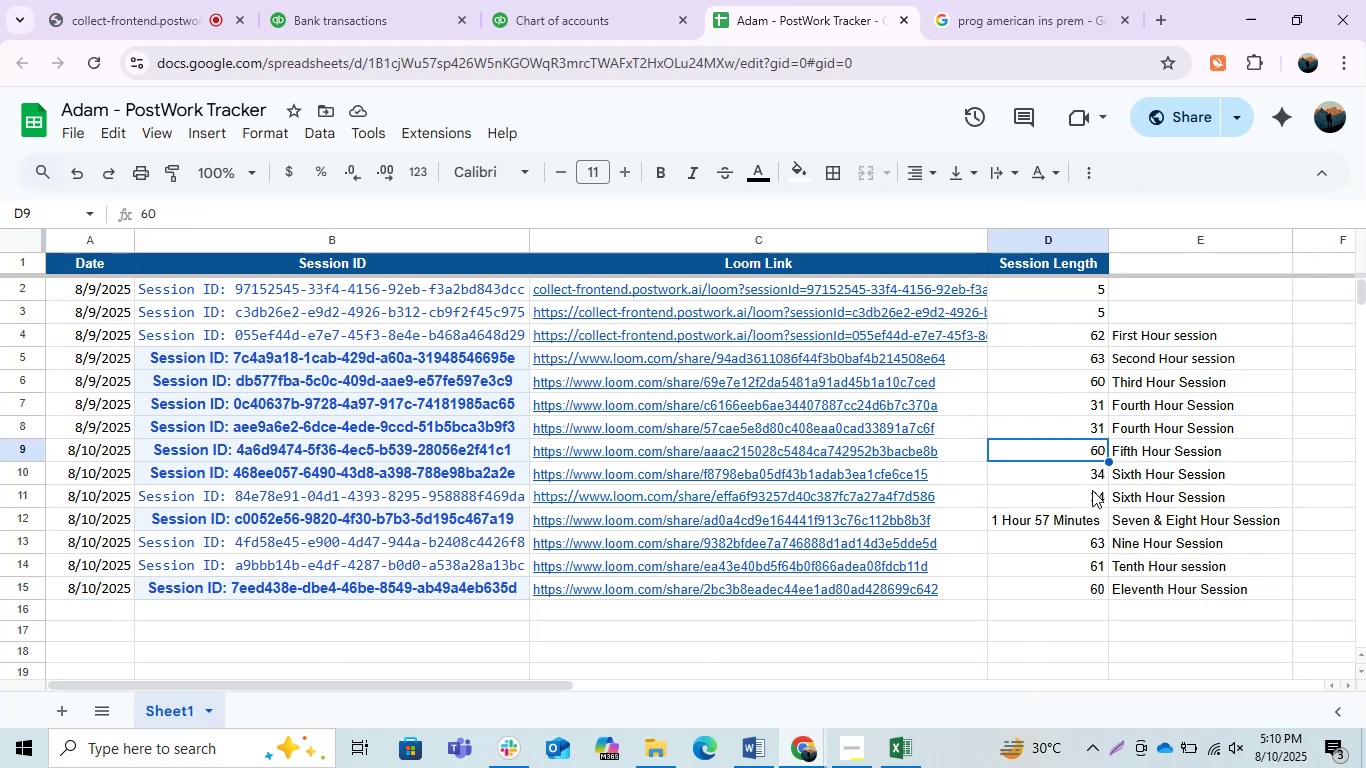 
left_click([1091, 520])
 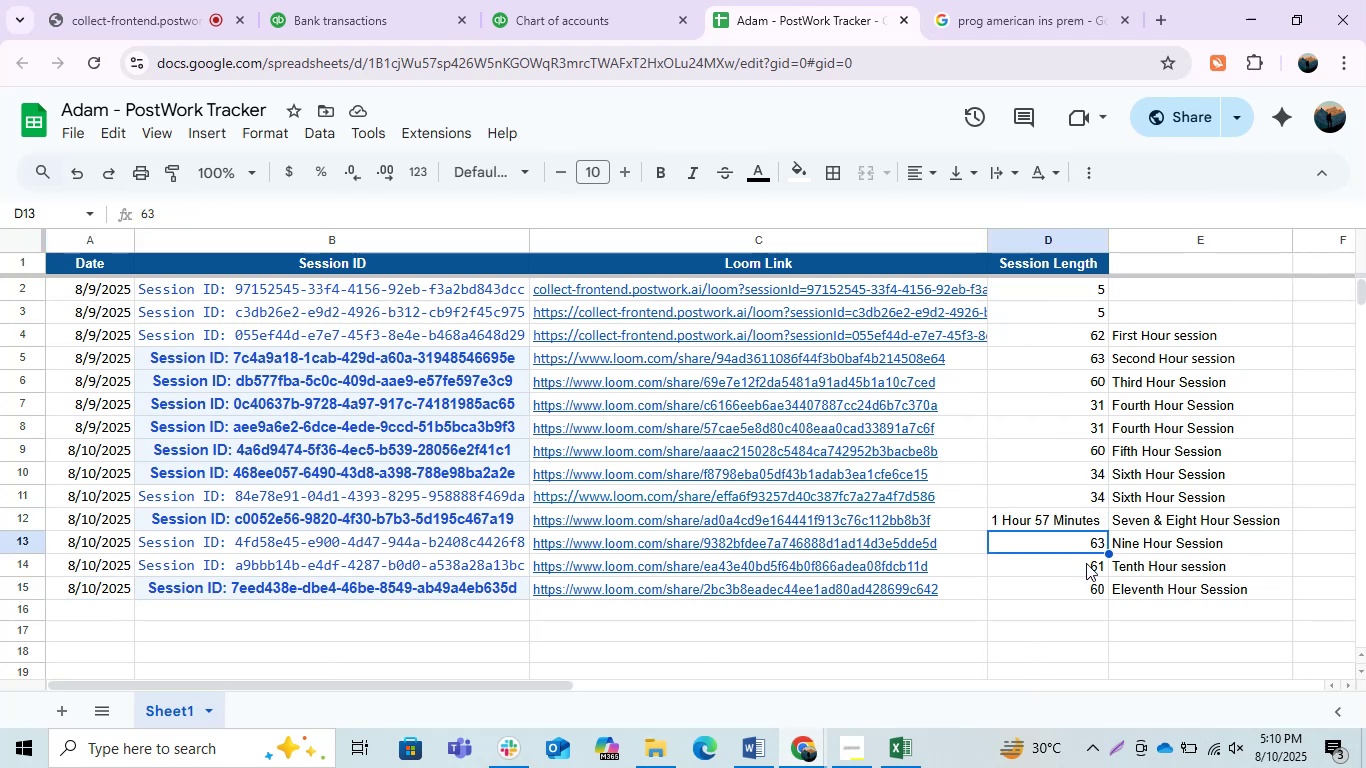 
double_click([1085, 566])
 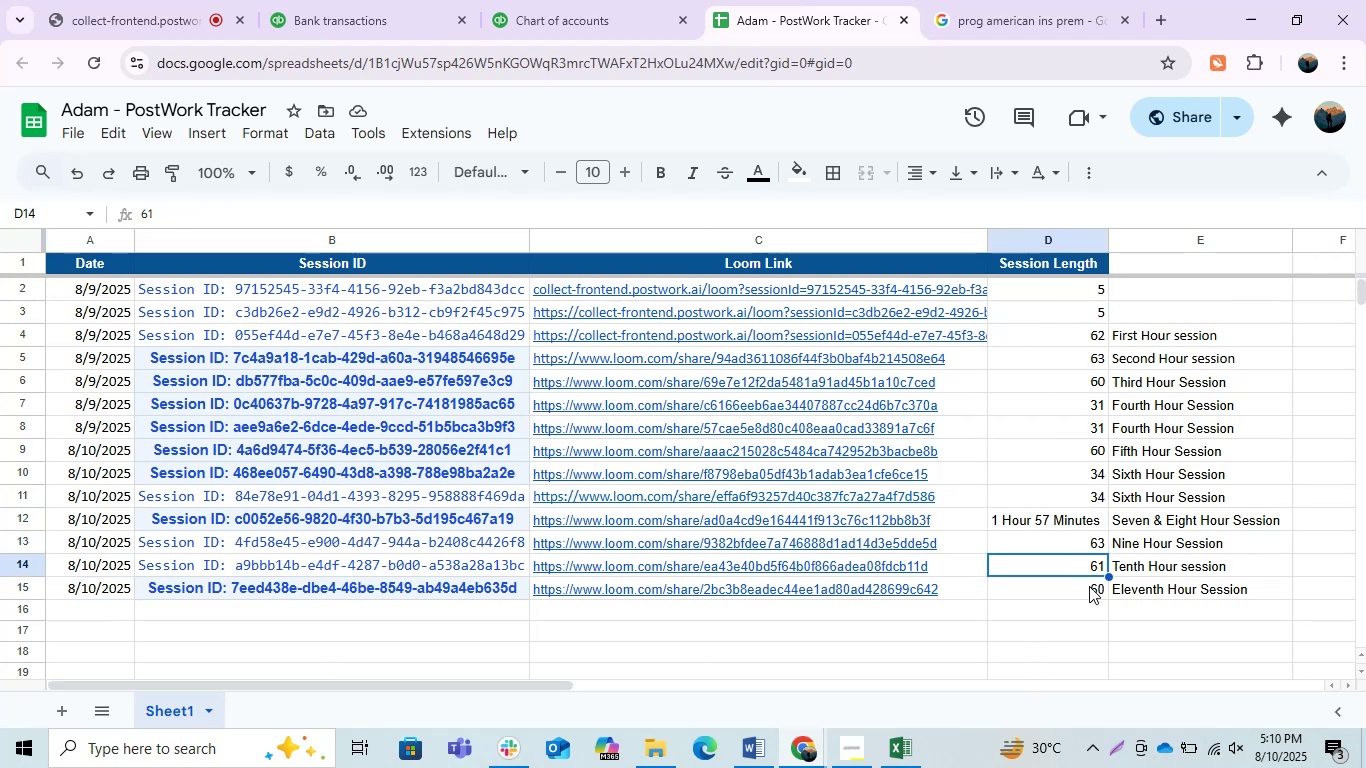 
triple_click([1089, 586])
 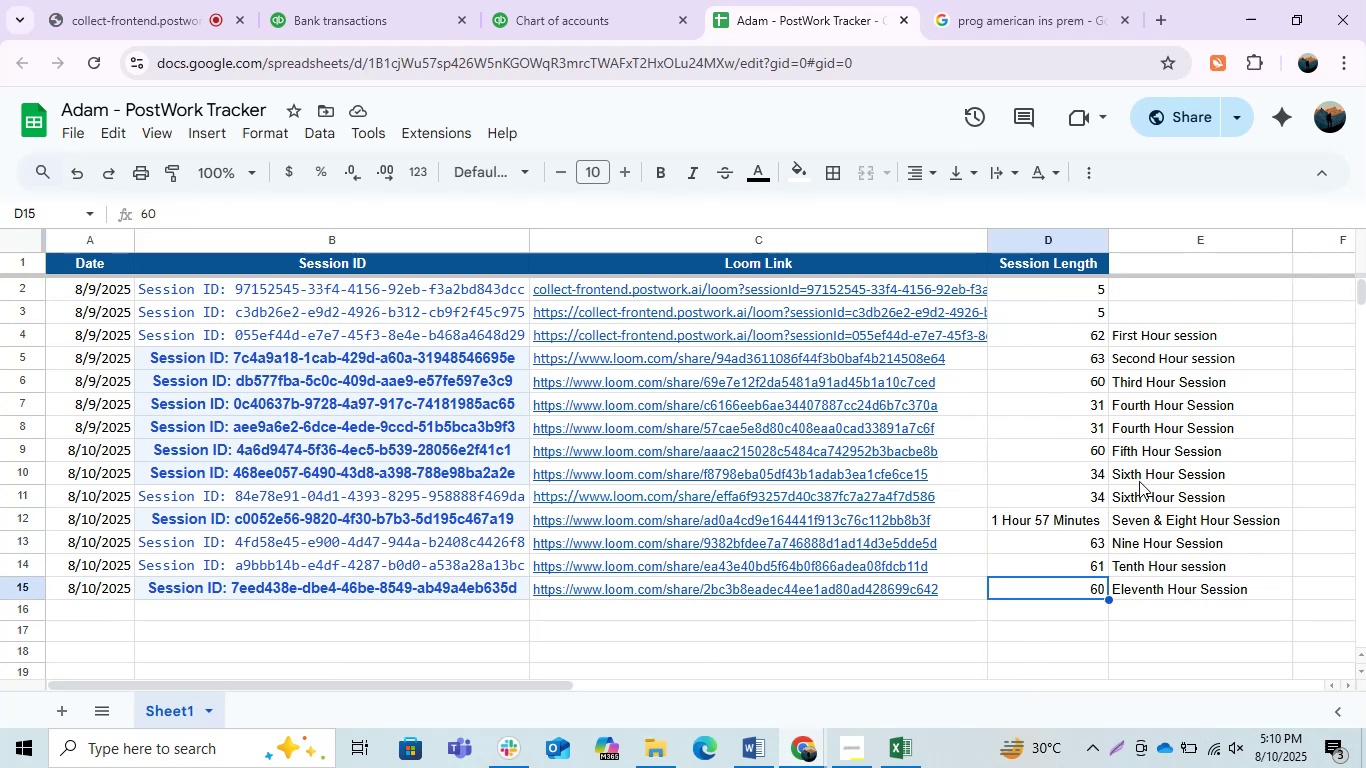 
left_click([1120, 459])
 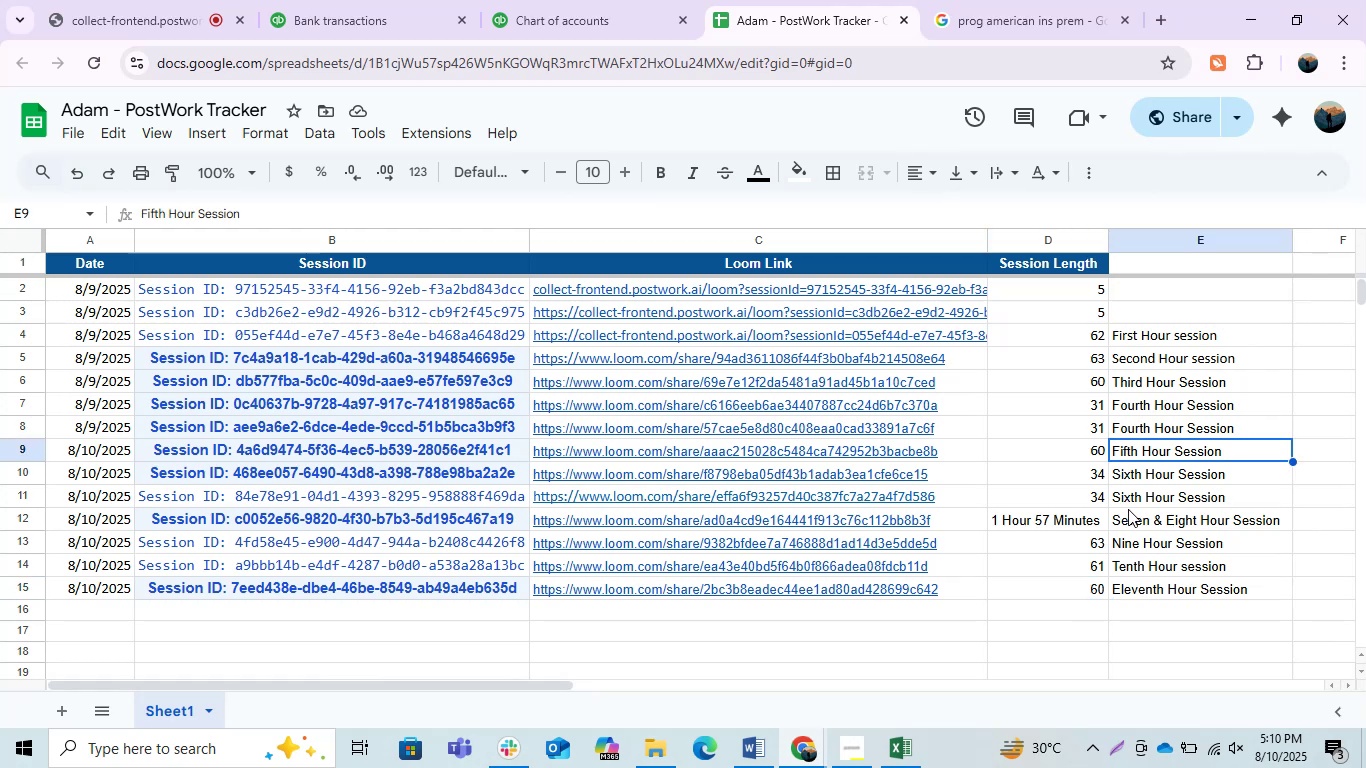 
left_click([1129, 516])
 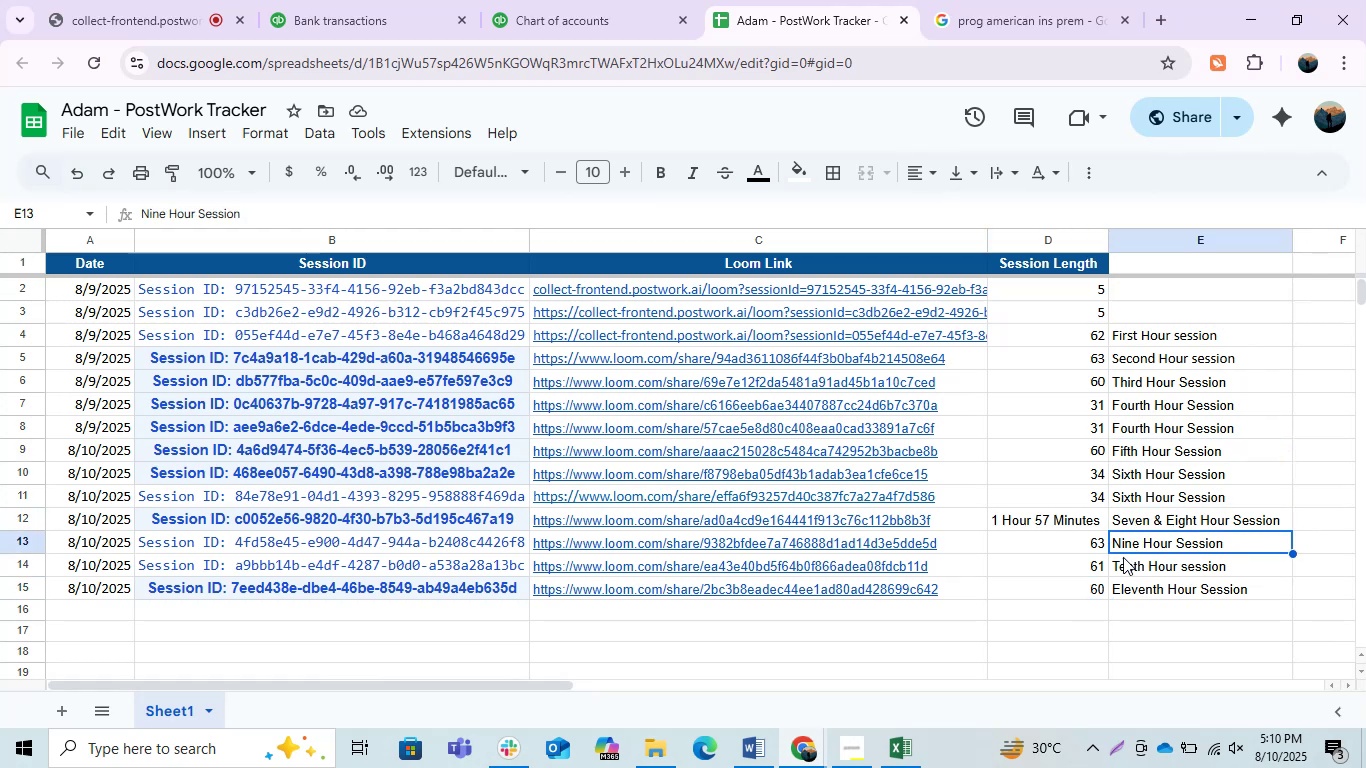 
double_click([1121, 565])
 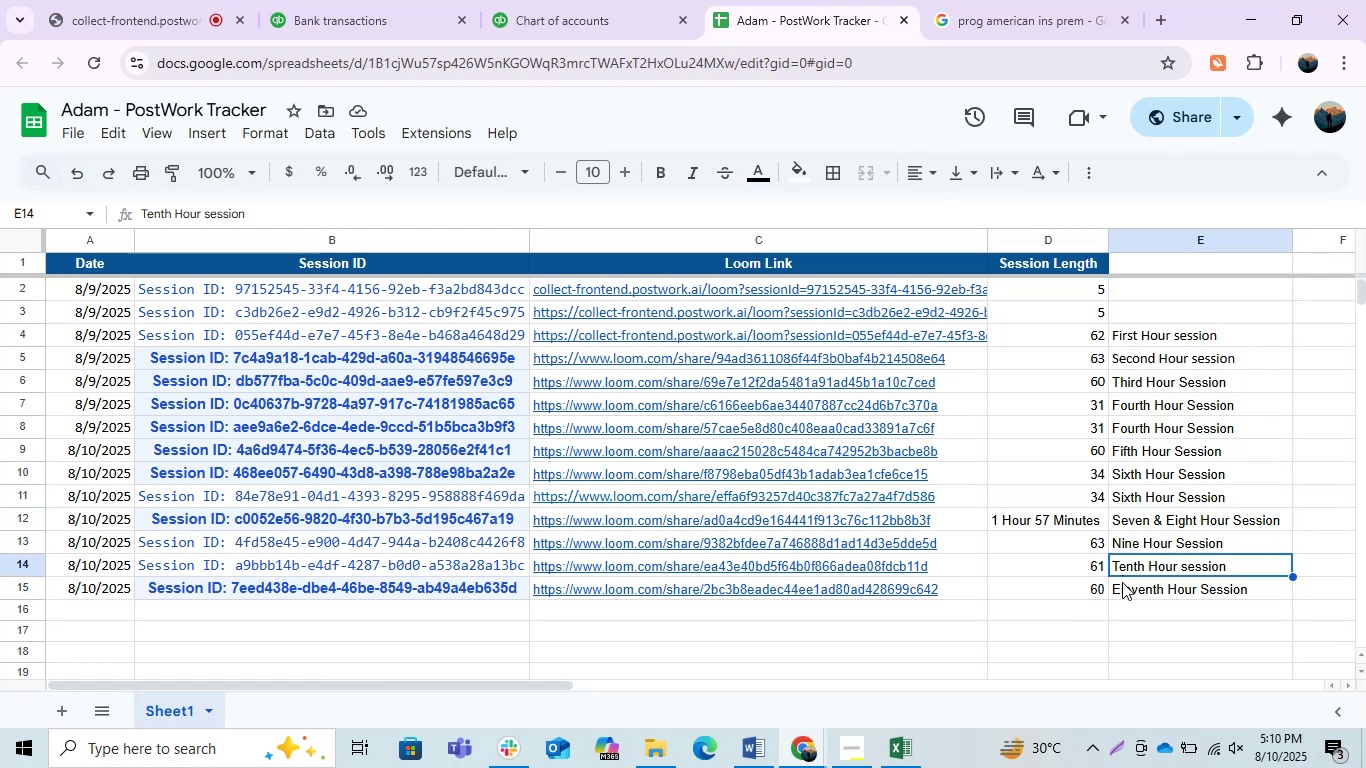 
left_click([1122, 582])
 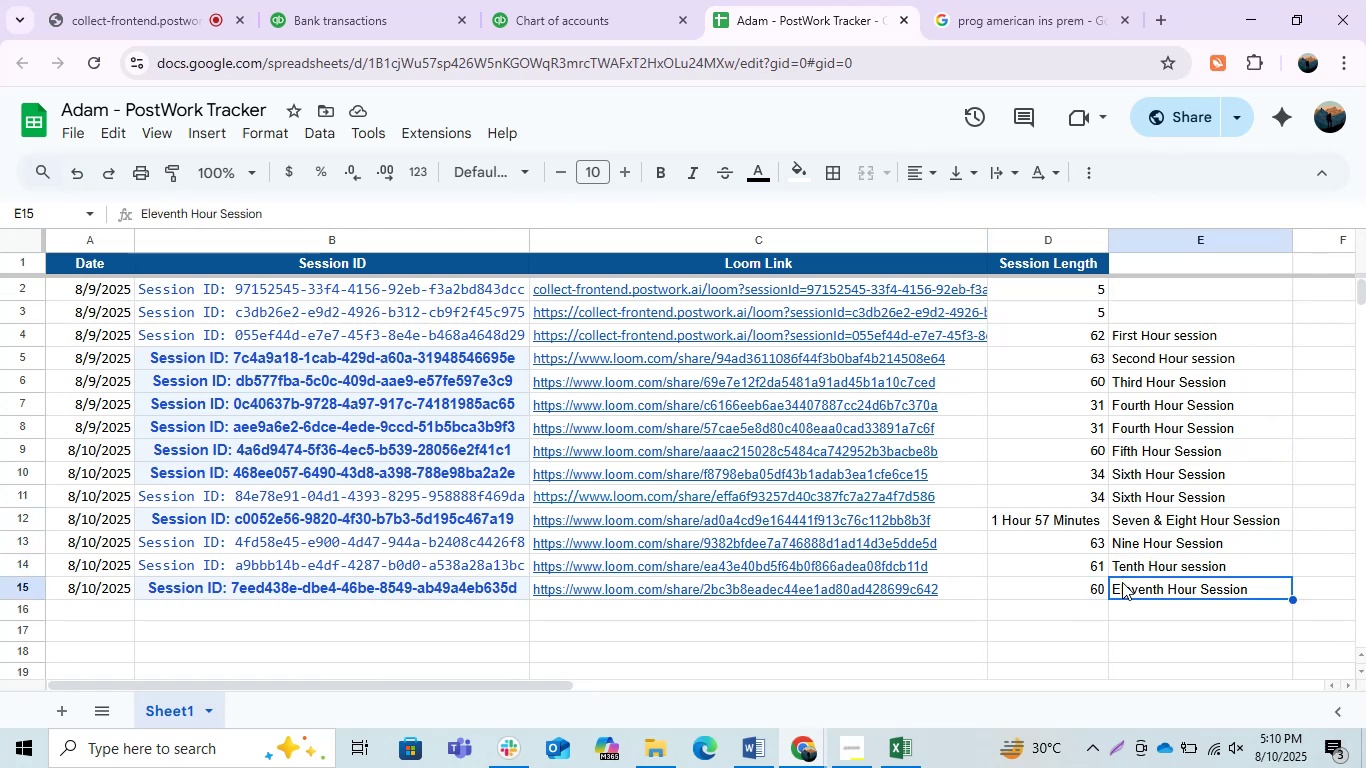 
wait(8.05)
 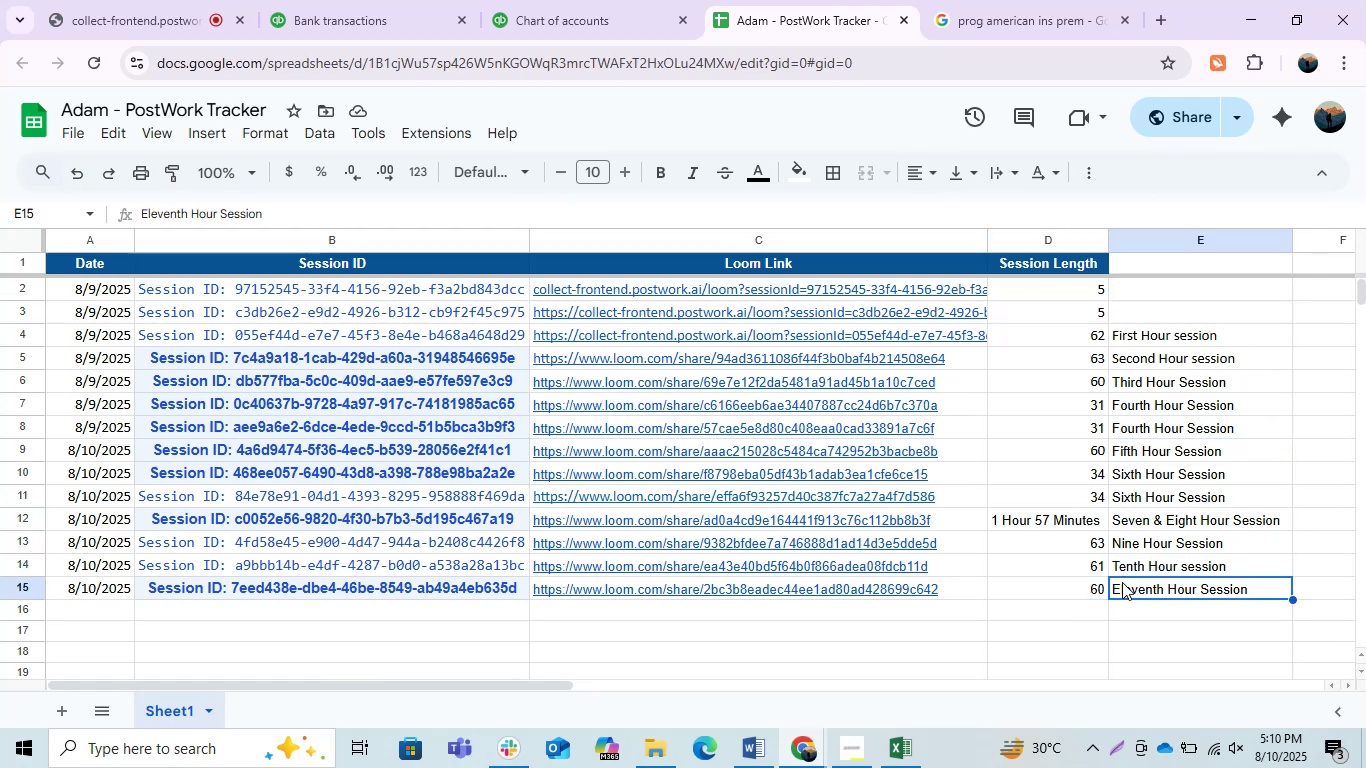 
left_click([656, 0])
 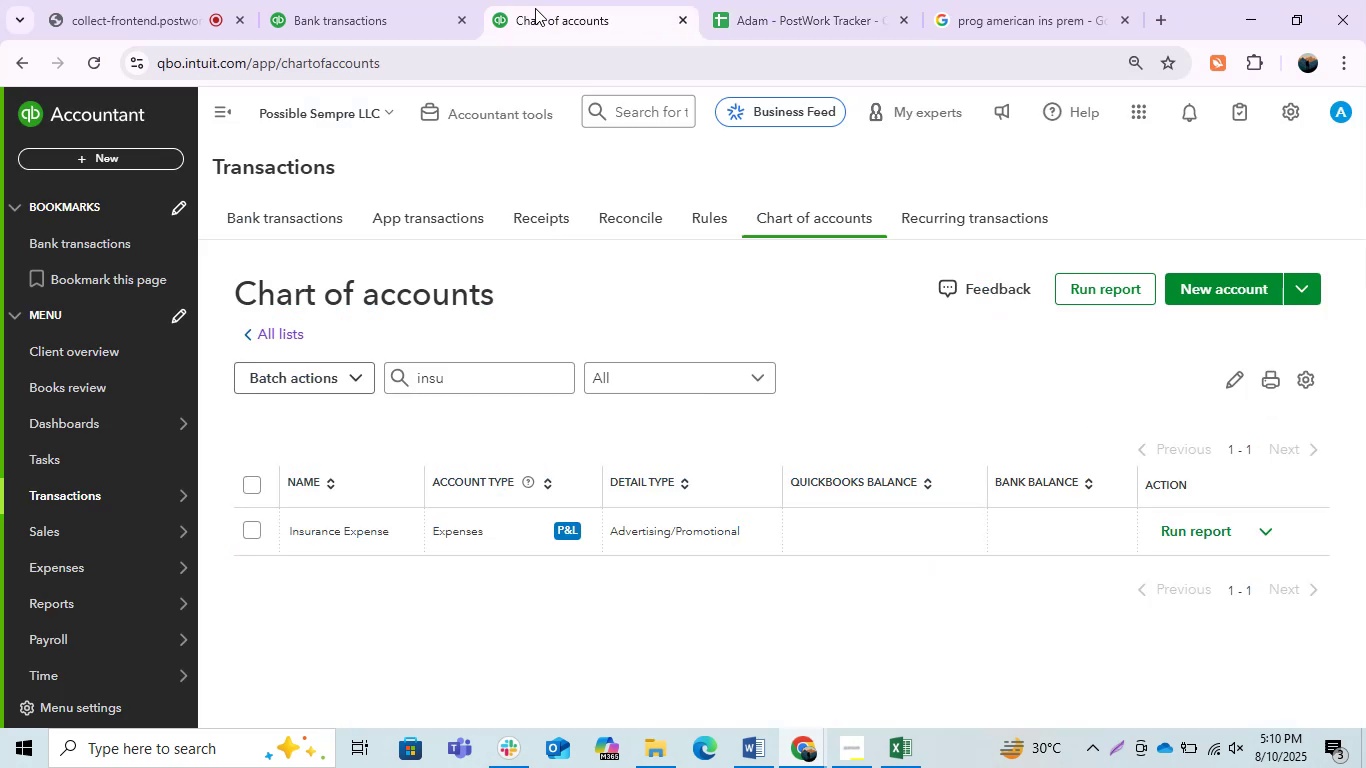 
left_click([535, 8])
 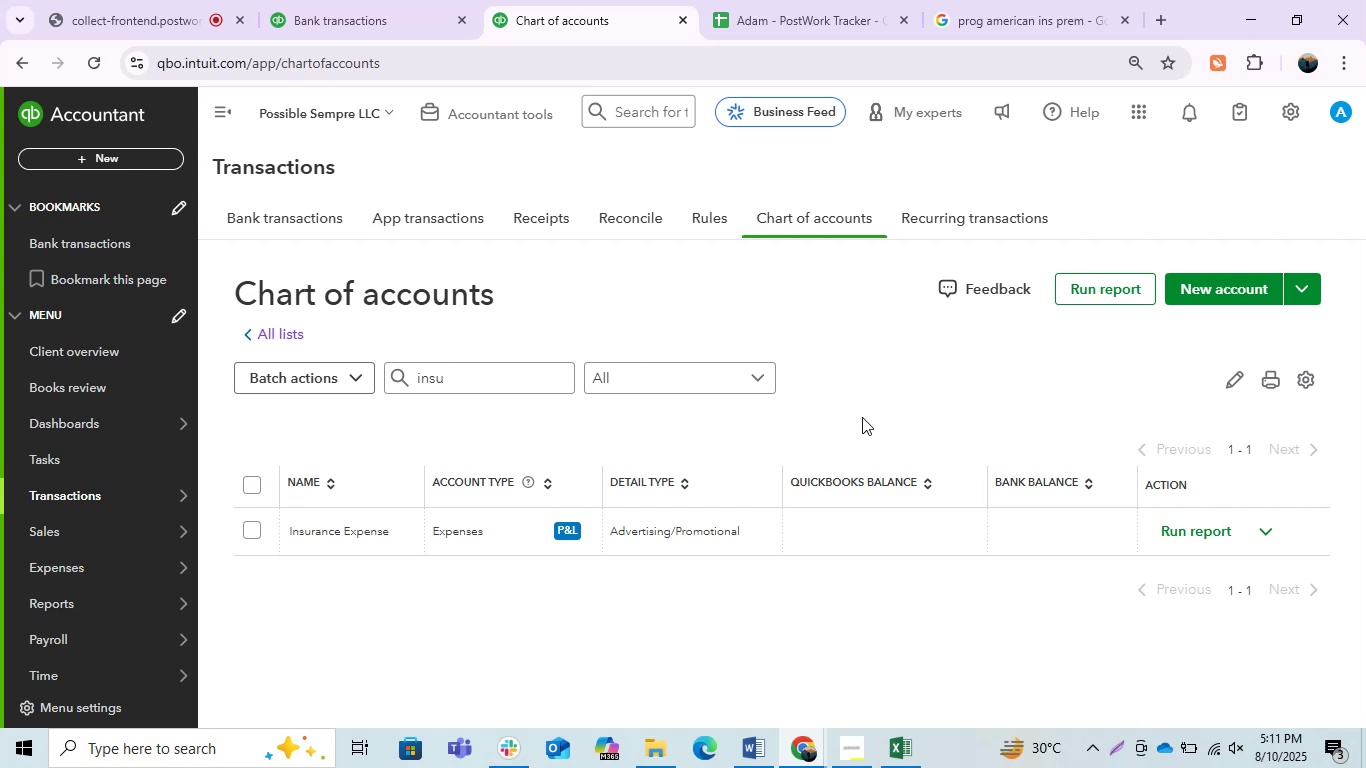 
wait(37.63)
 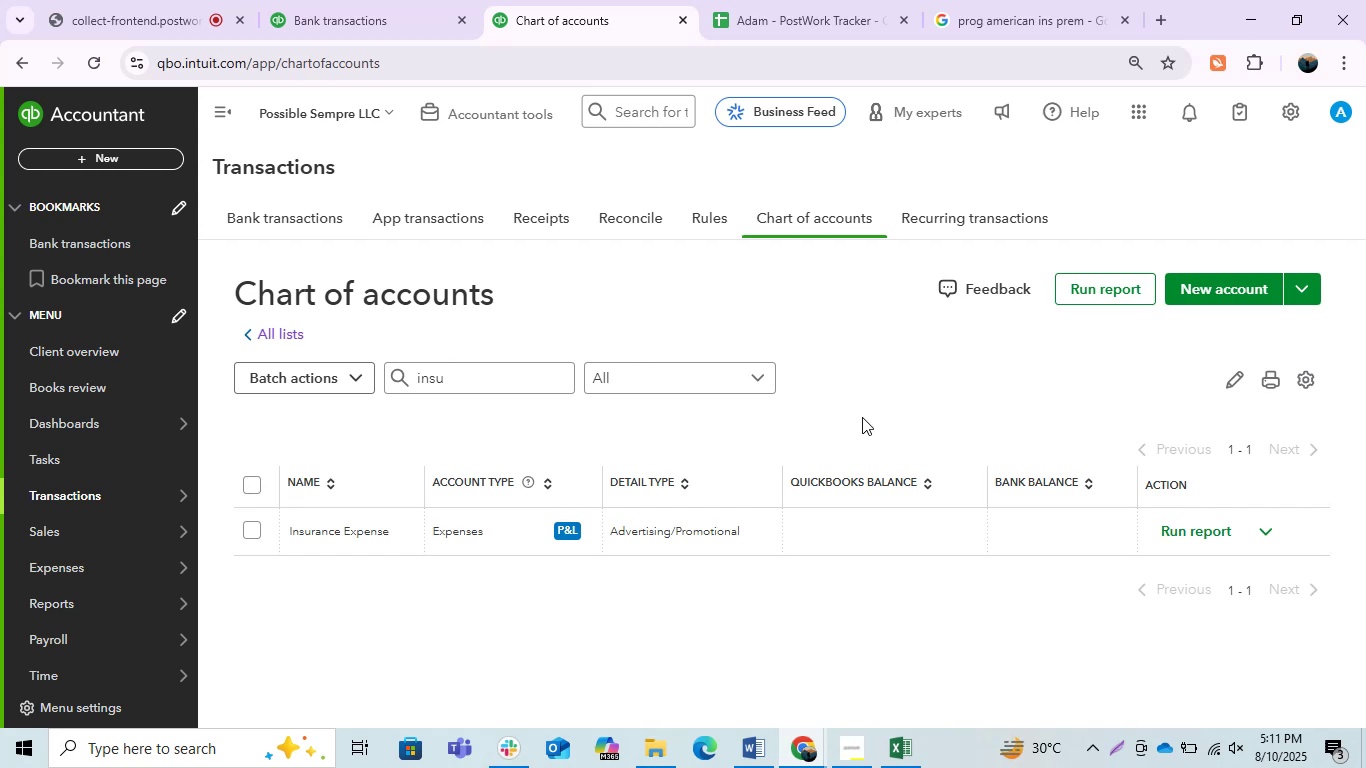 
left_click([585, 286])
 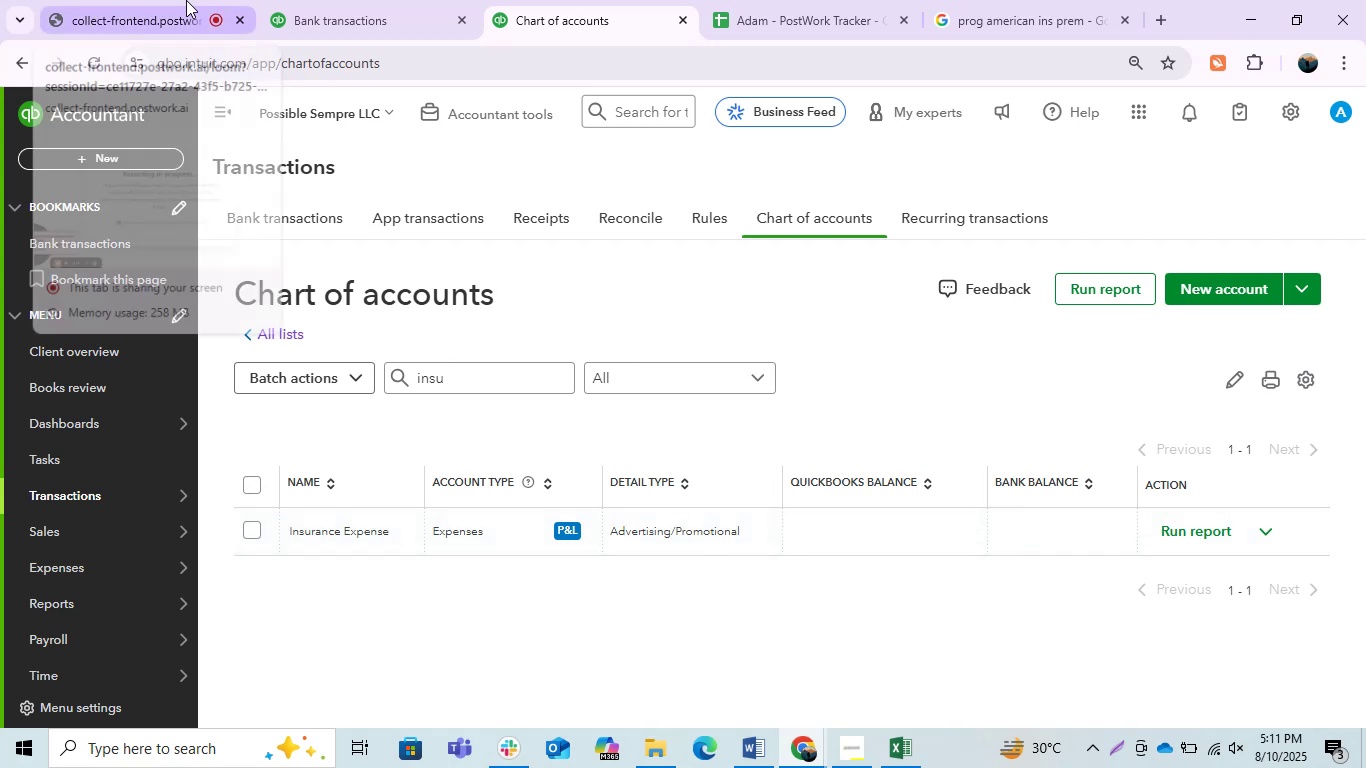 
left_click([330, 0])
 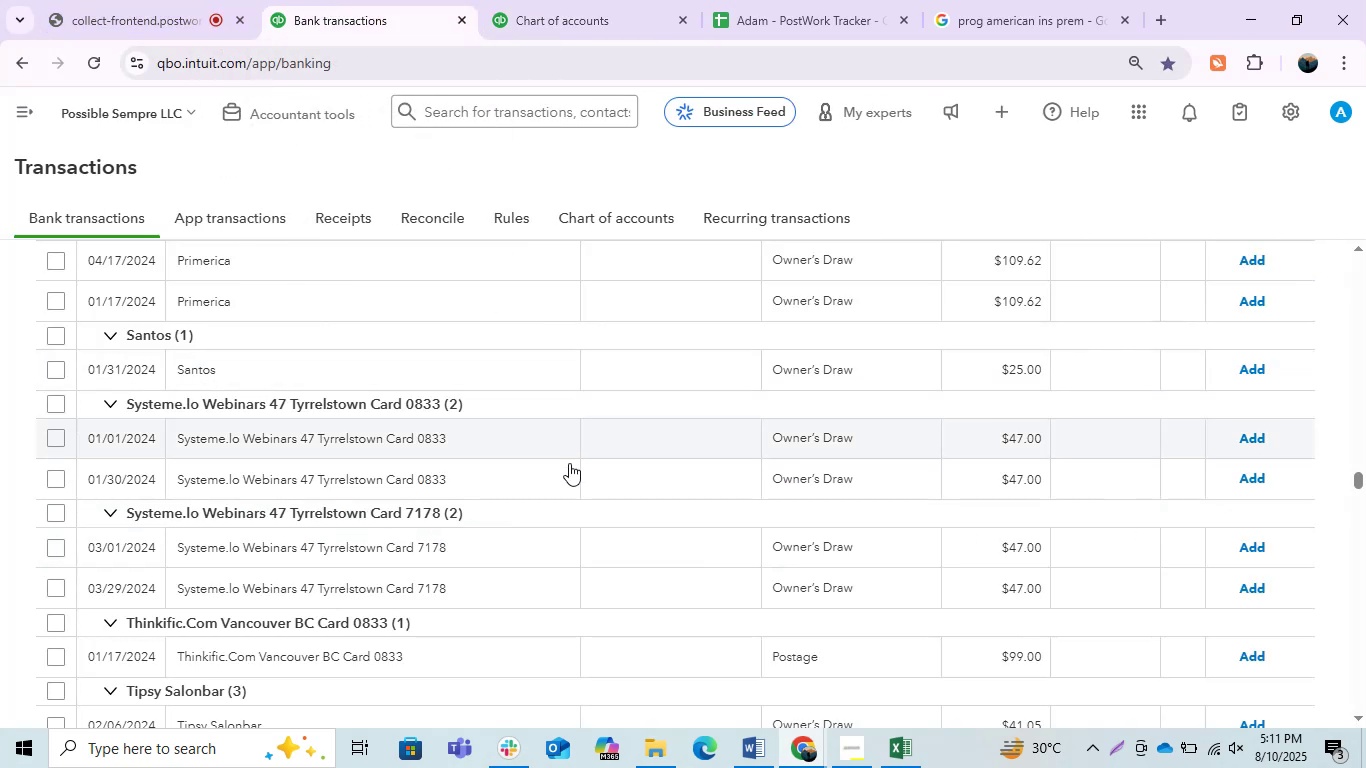 
scroll: coordinate [562, 561], scroll_direction: down, amount: 2.0
 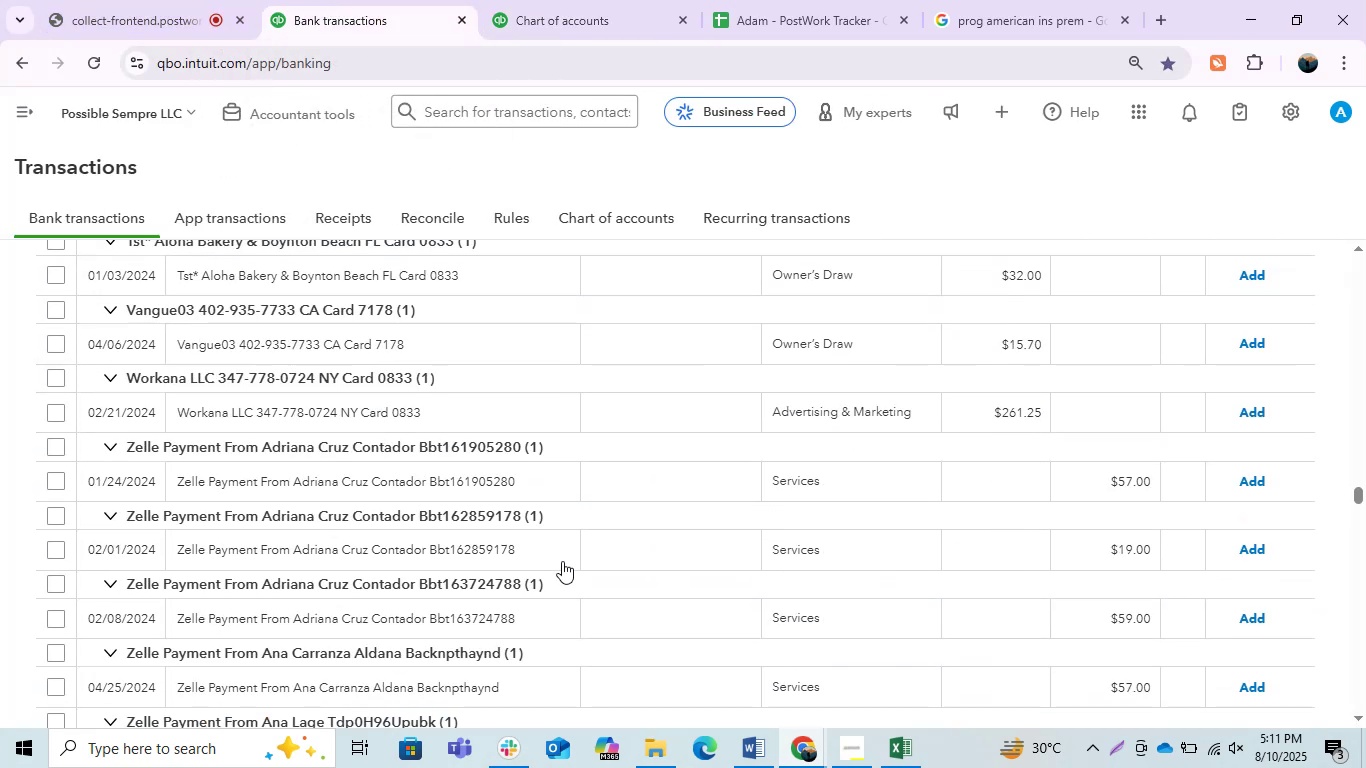 
scroll: coordinate [564, 527], scroll_direction: up, amount: 19.0
 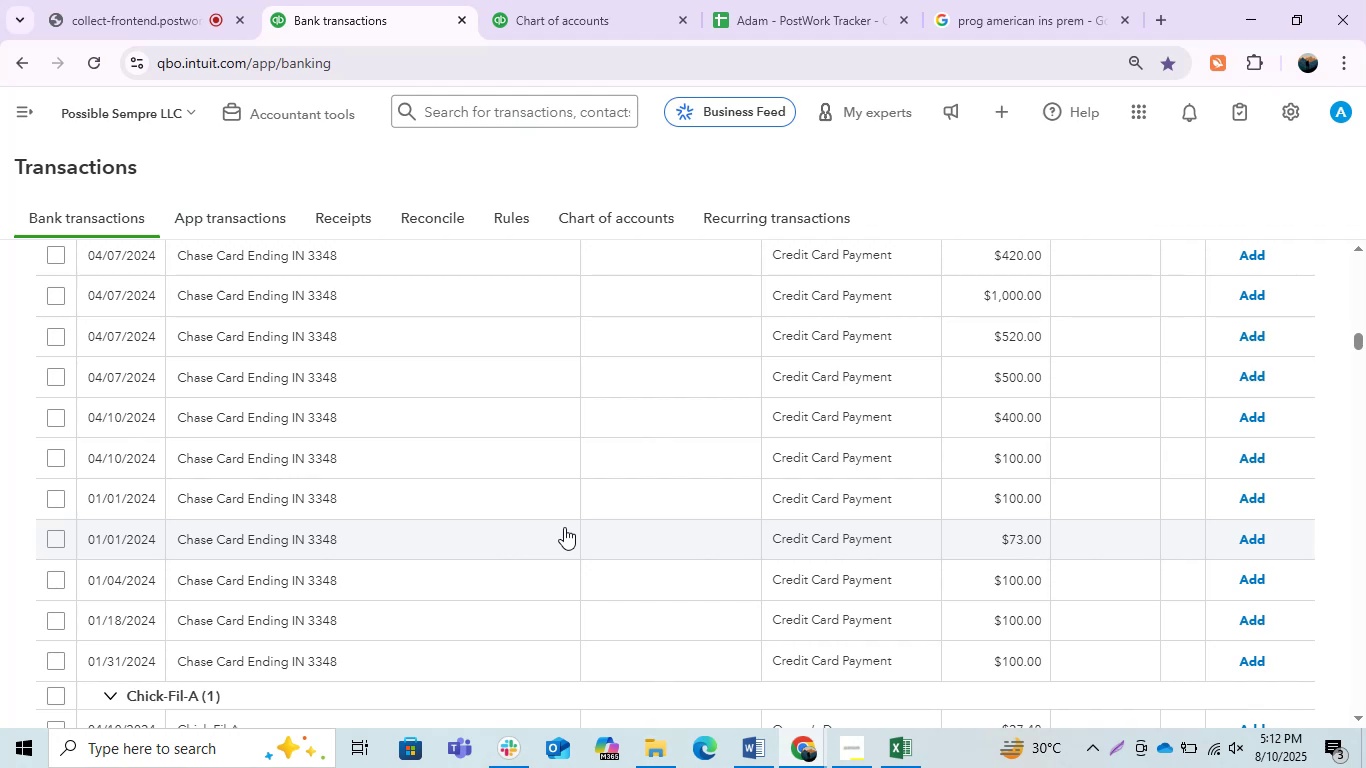 
wait(45.44)
 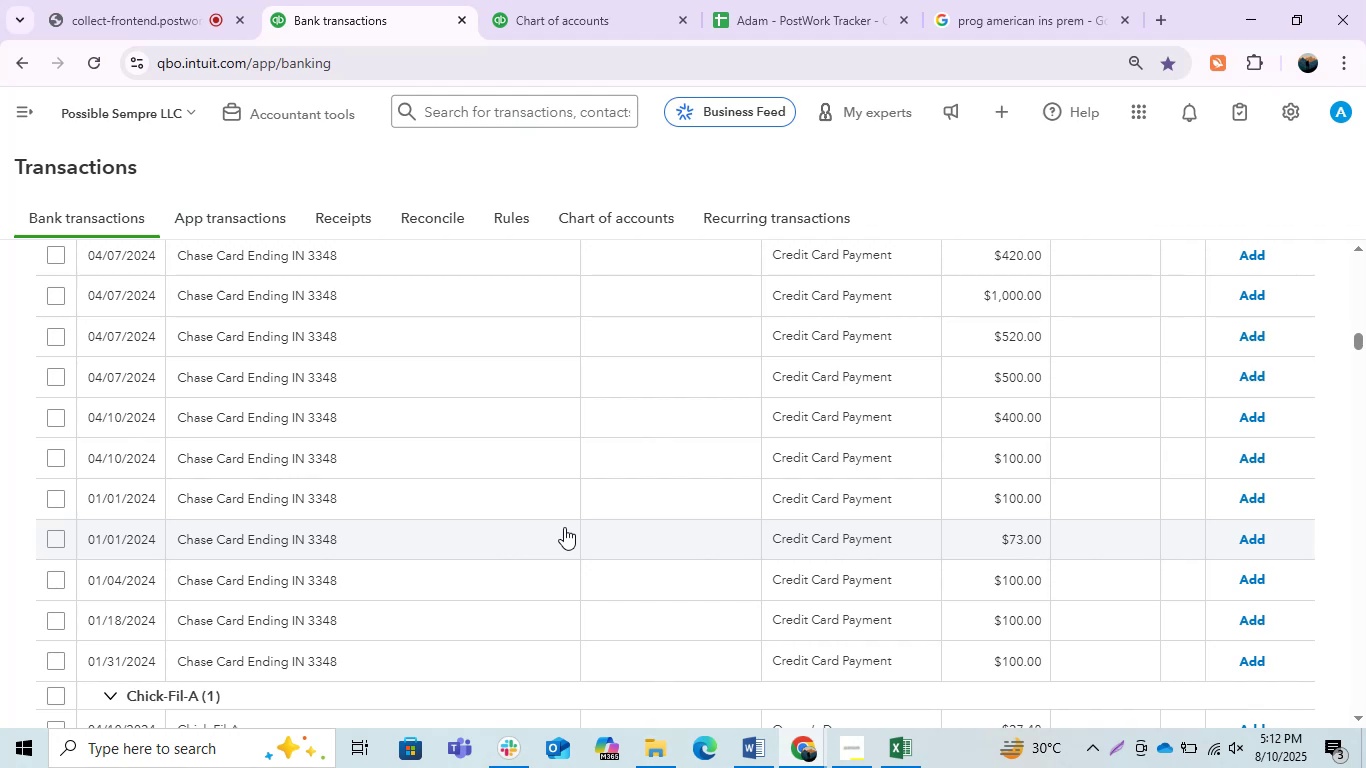 
scroll: coordinate [336, 486], scroll_direction: up, amount: 3.0
 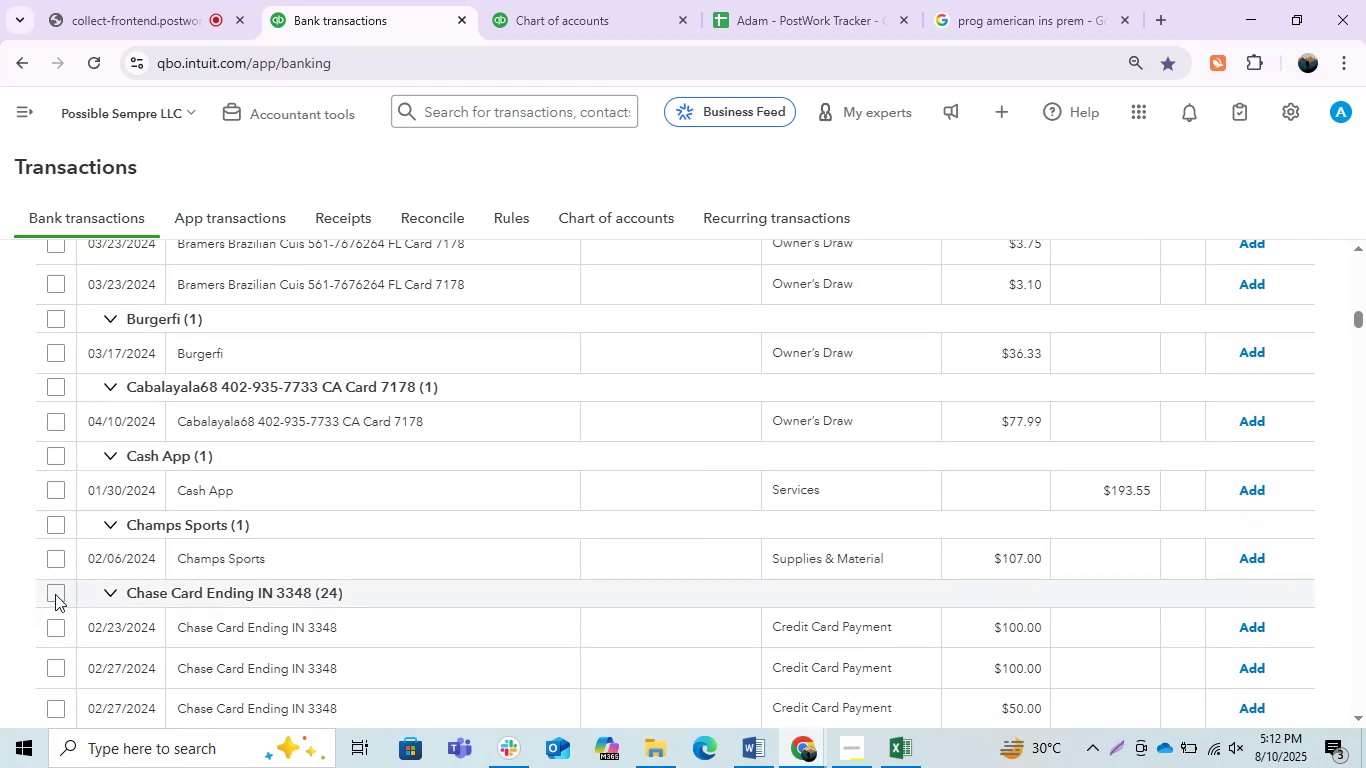 
left_click([52, 595])
 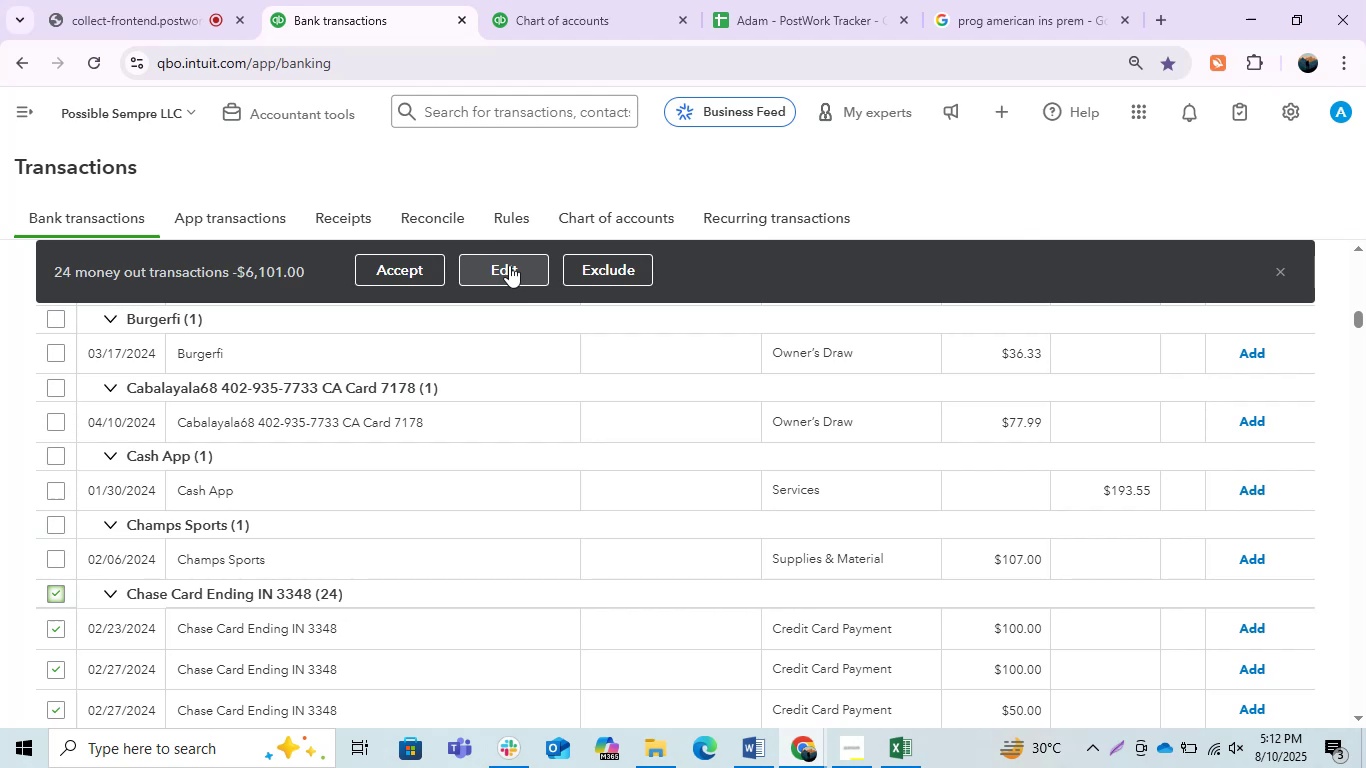 
left_click([509, 265])
 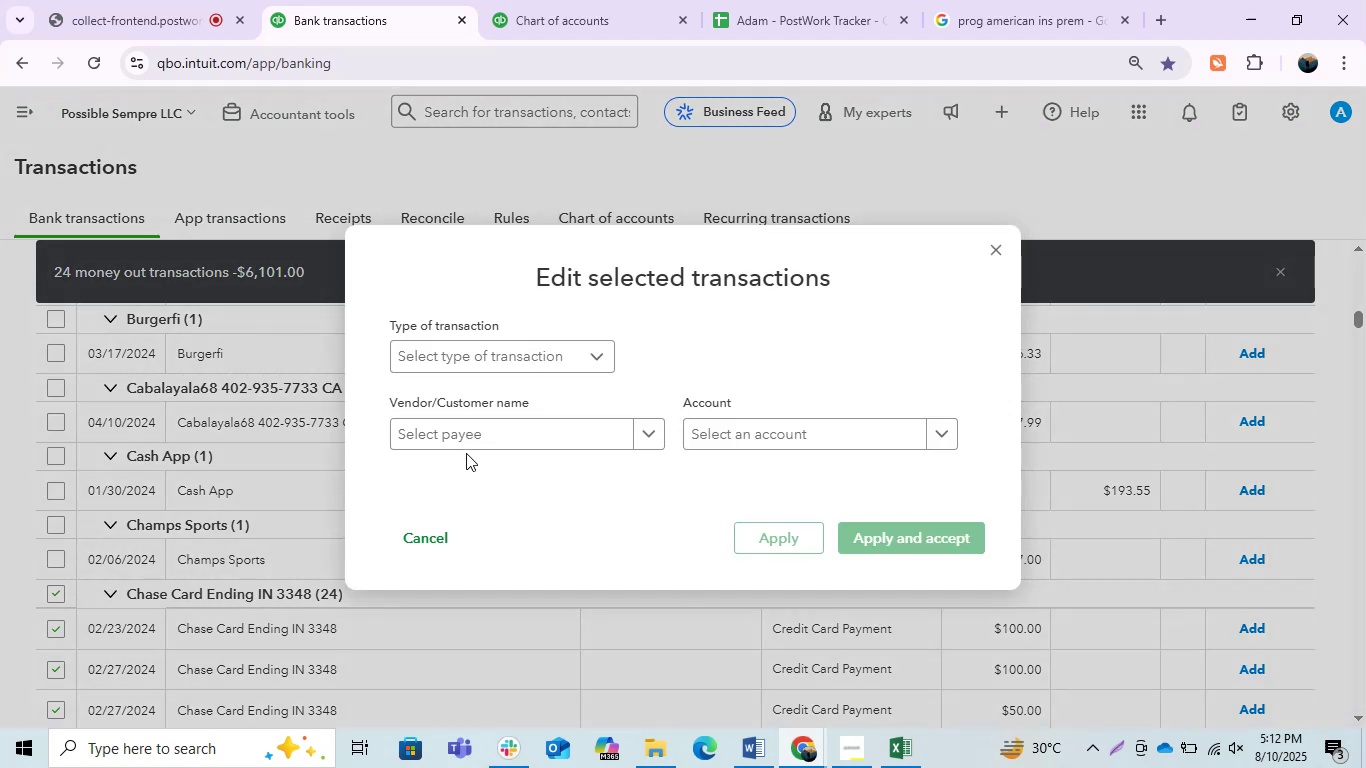 
left_click([450, 443])
 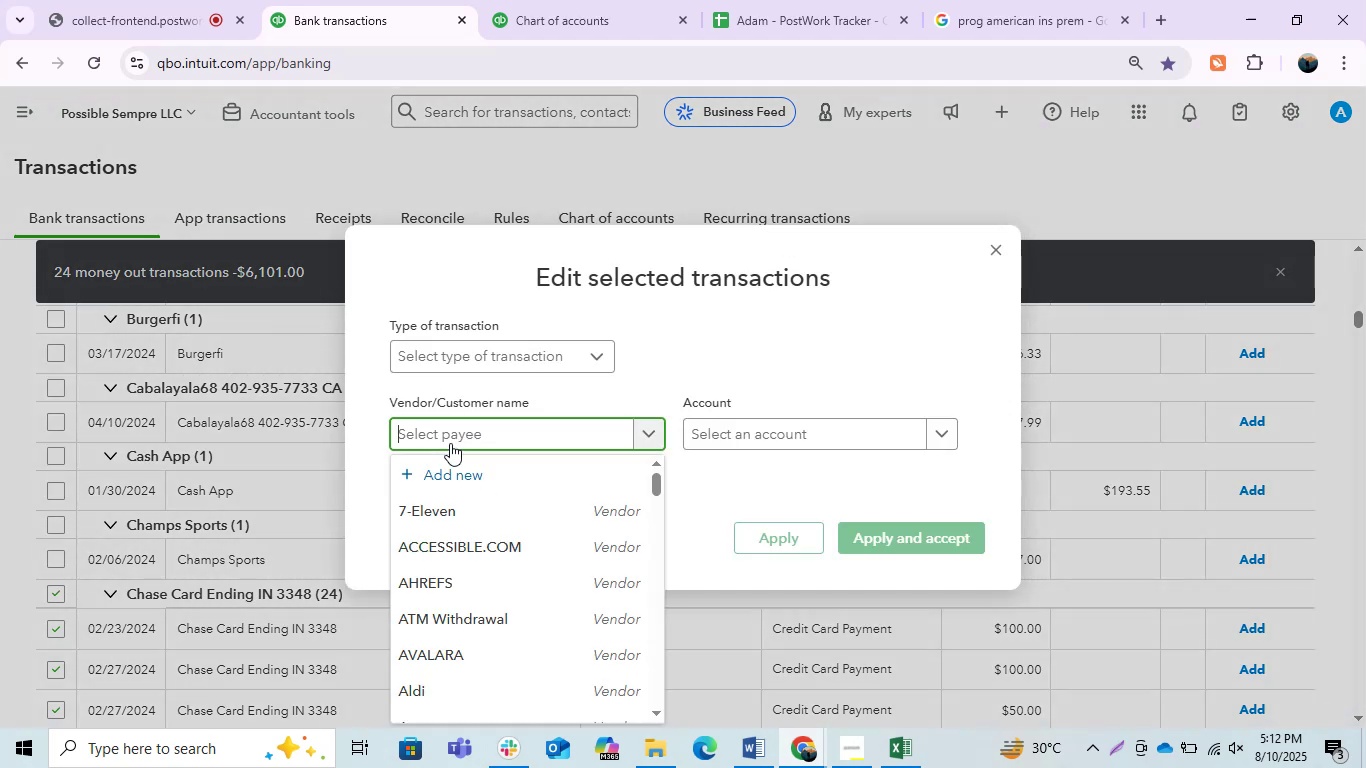 
type(Chase )
 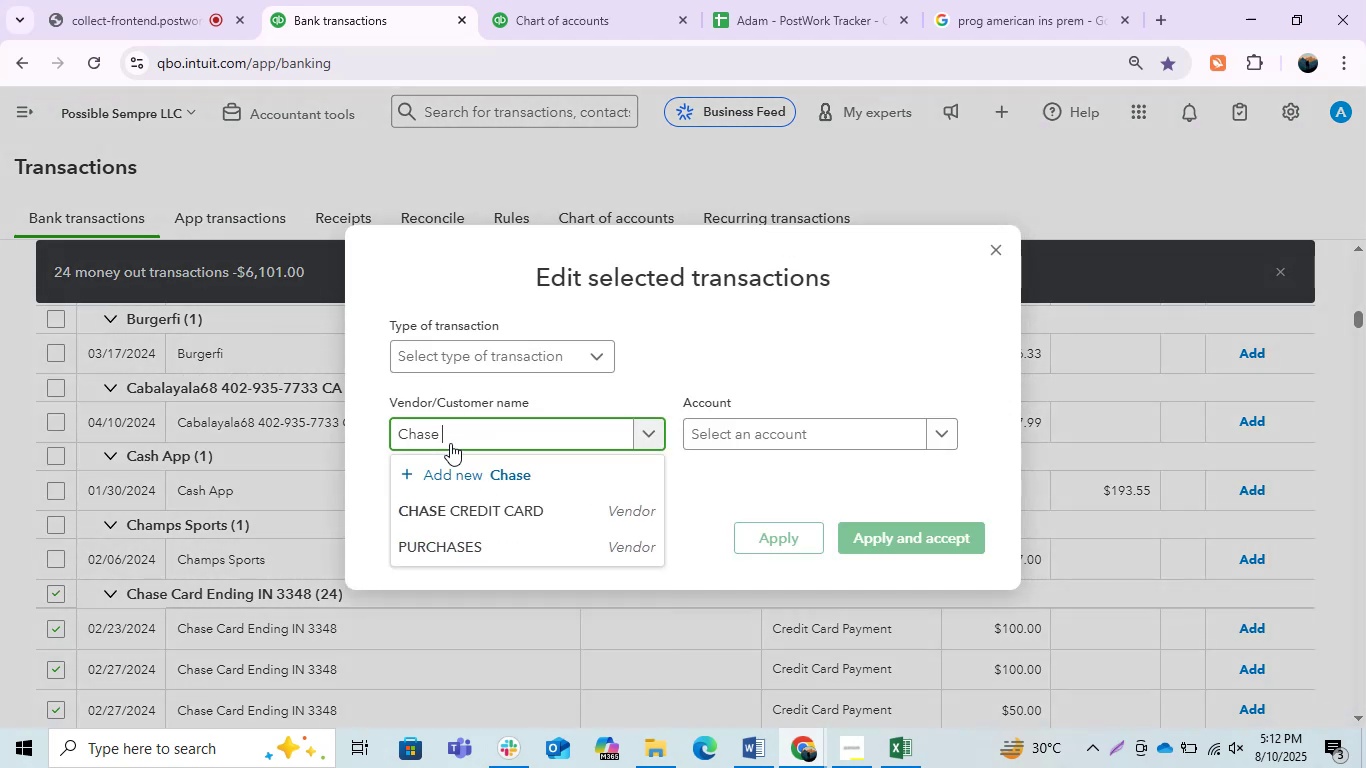 
type(Card)
 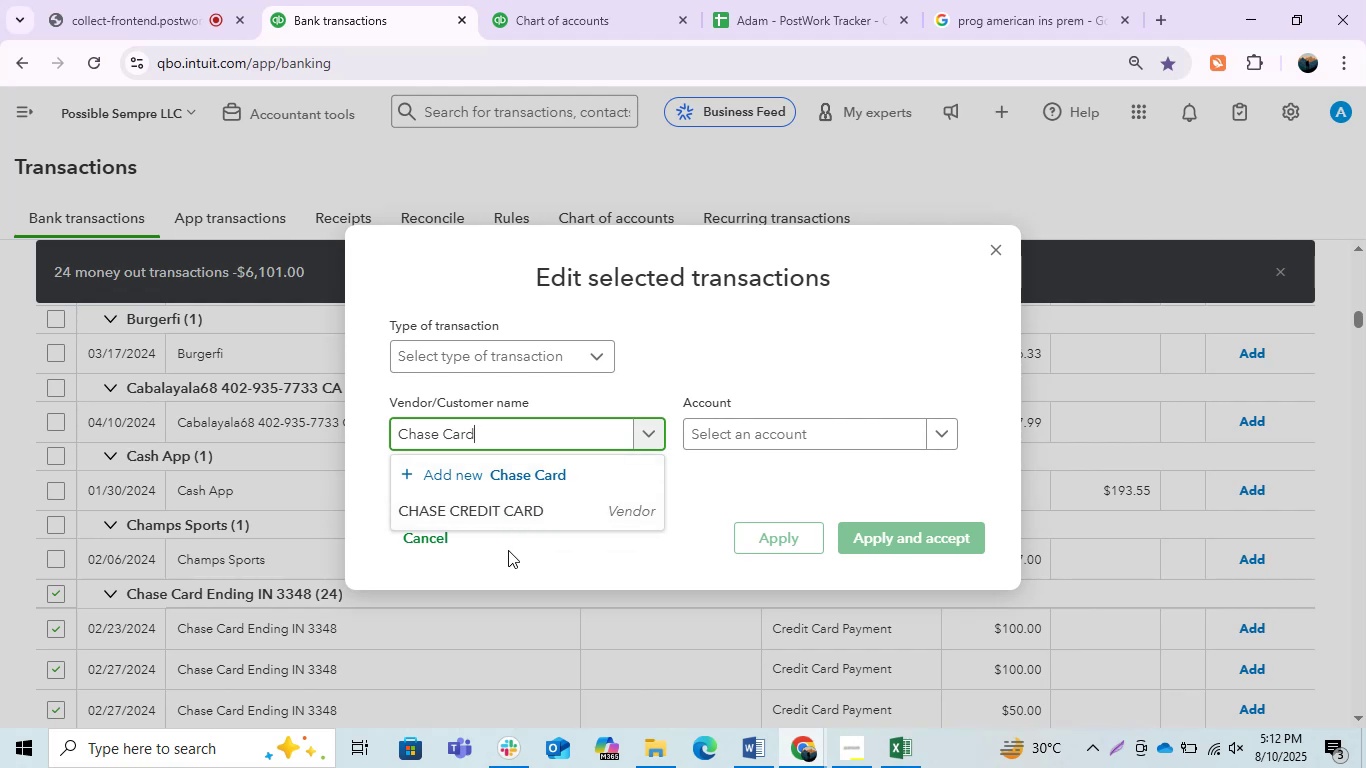 
wait(8.61)
 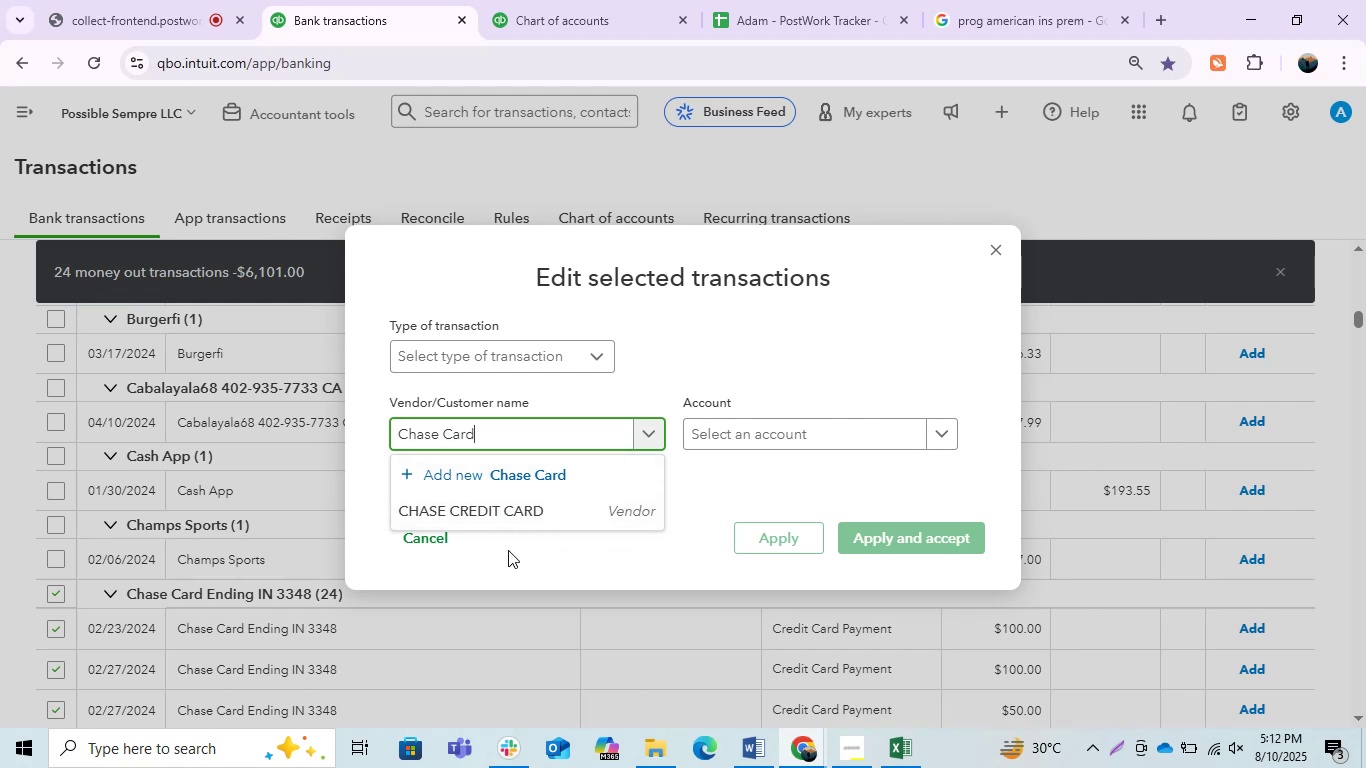 
type( Ending)
 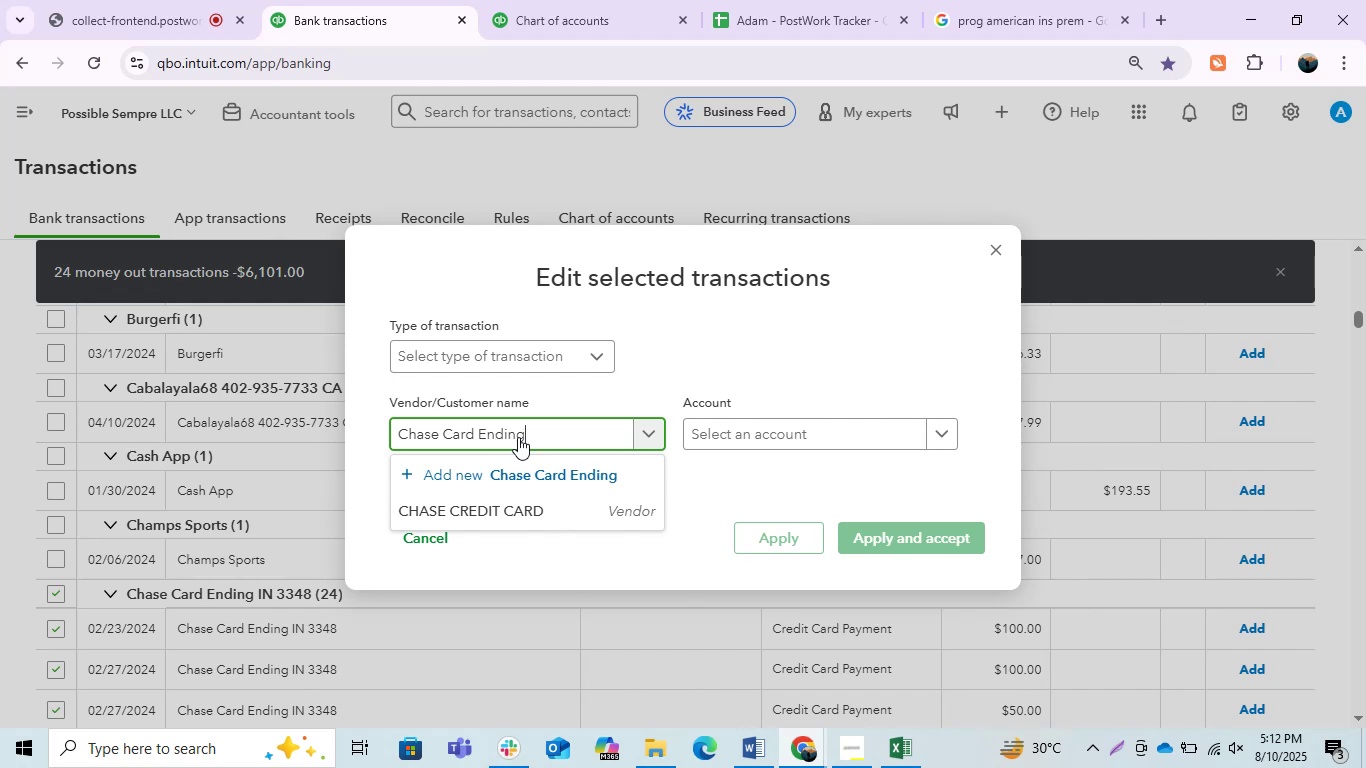 
left_click([548, 467])
 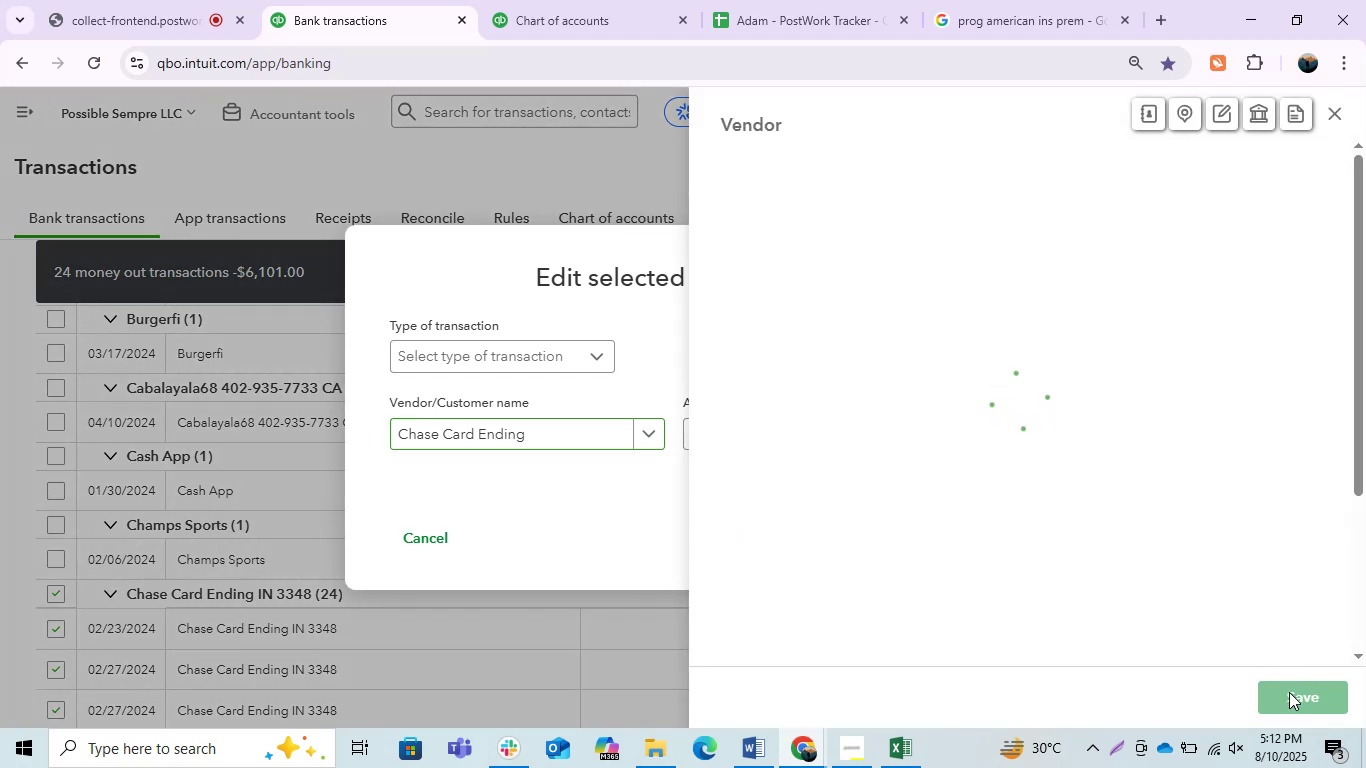 
left_click([1293, 692])
 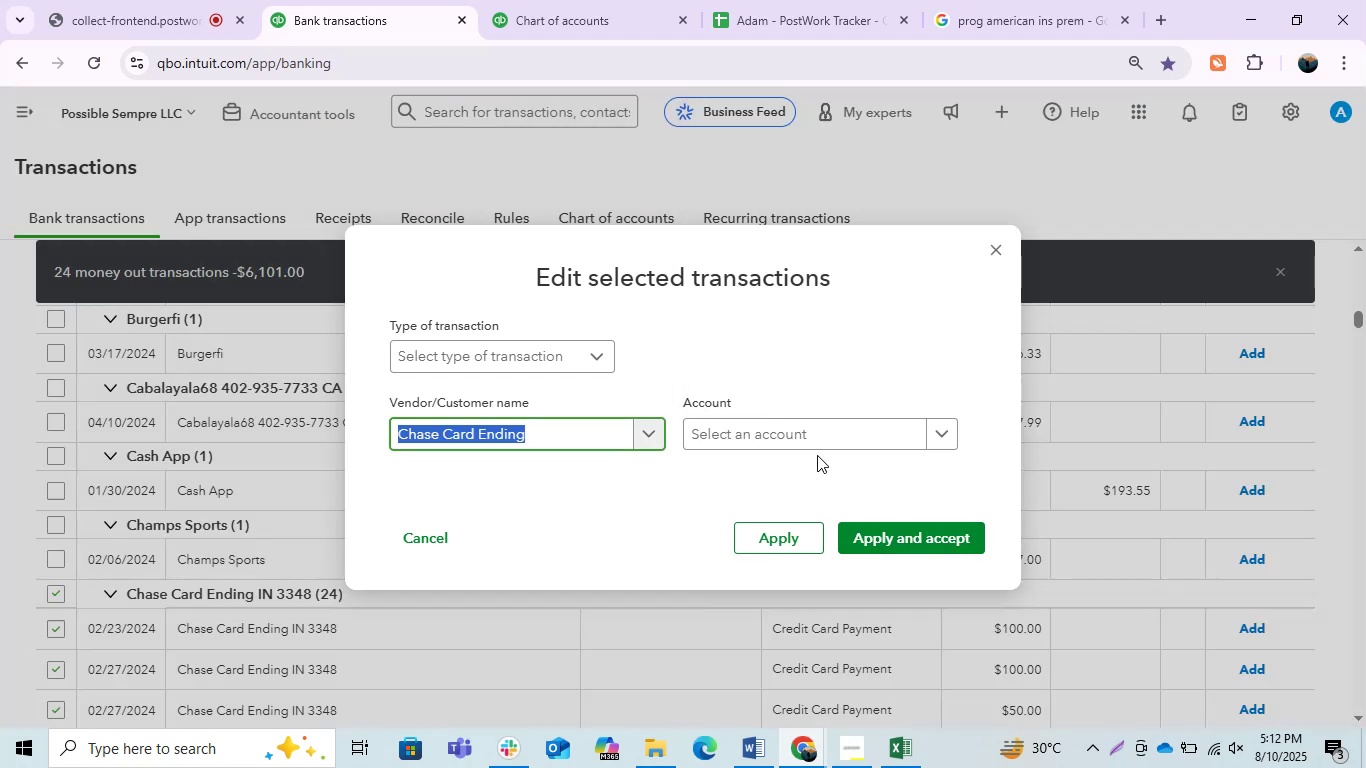 
left_click([797, 437])
 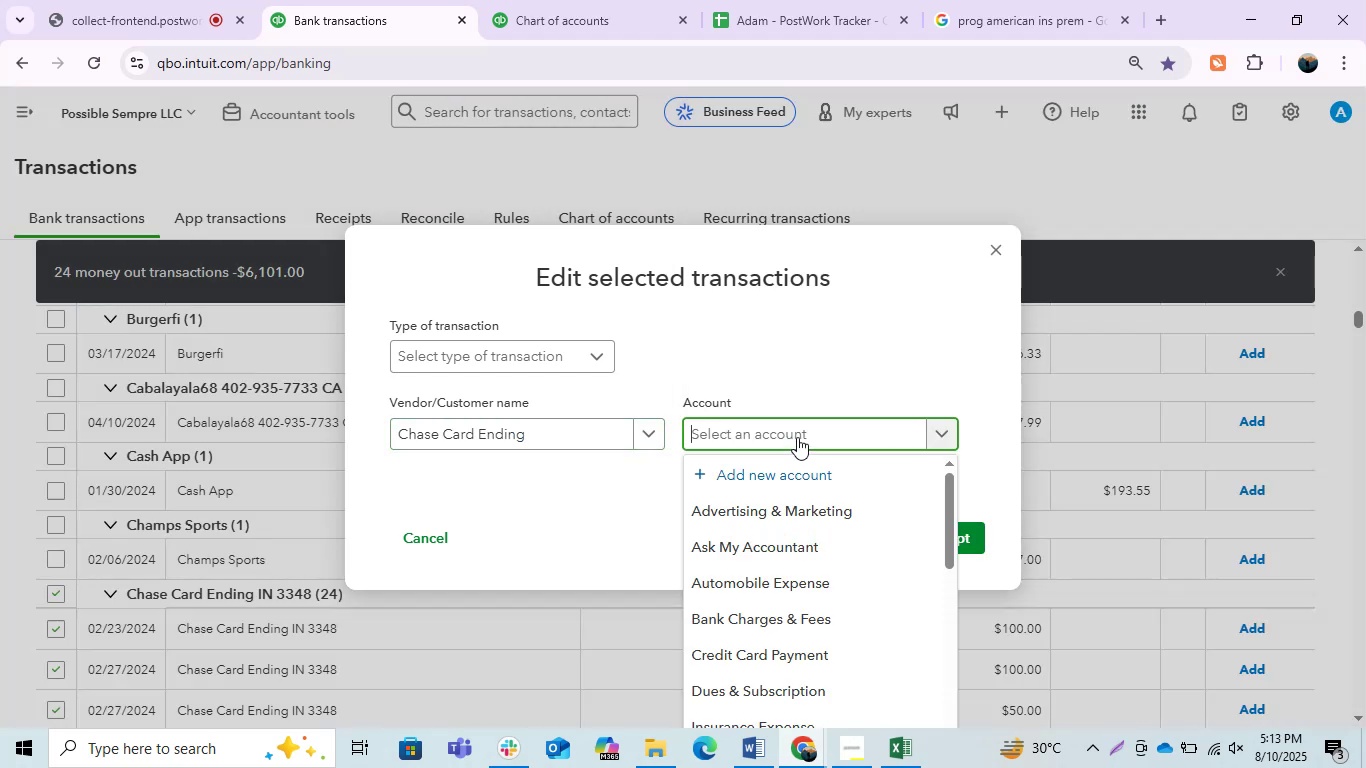 
type(as)
 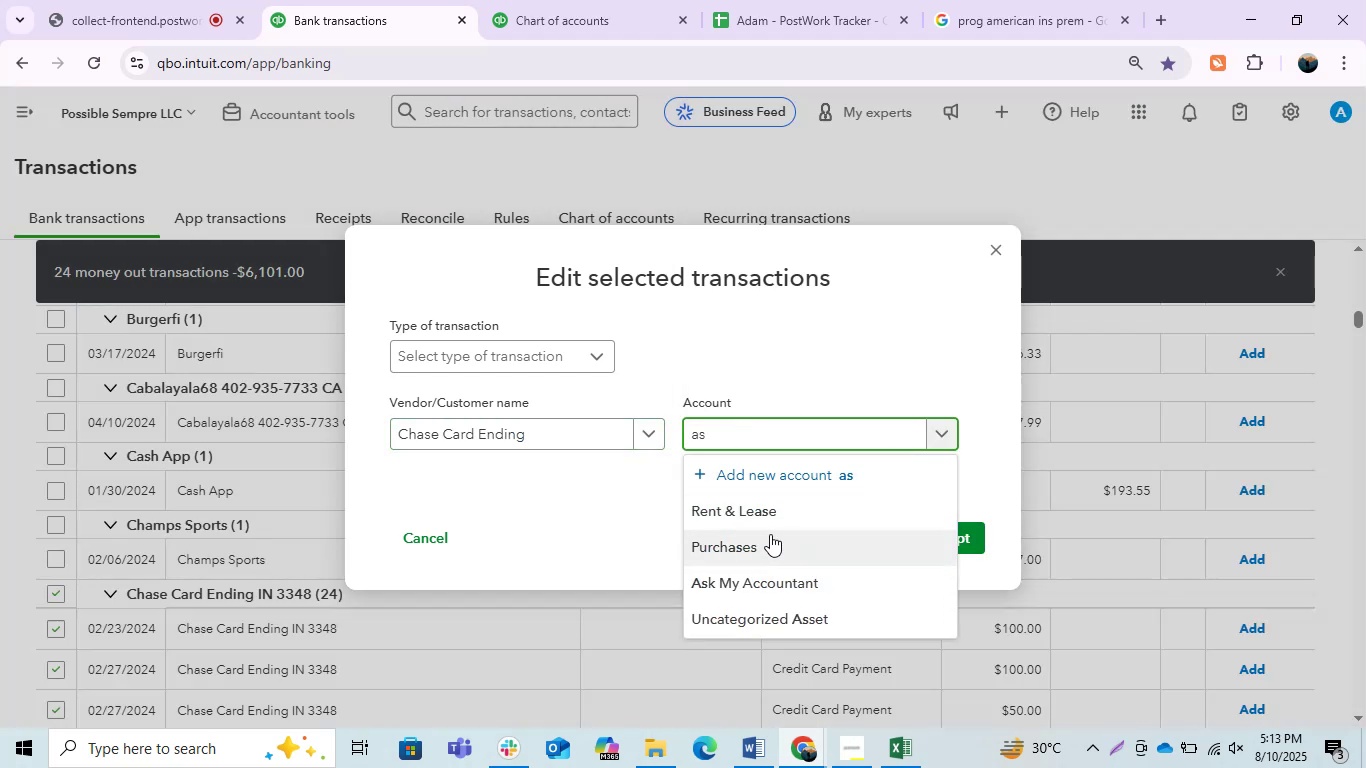 
left_click([779, 590])
 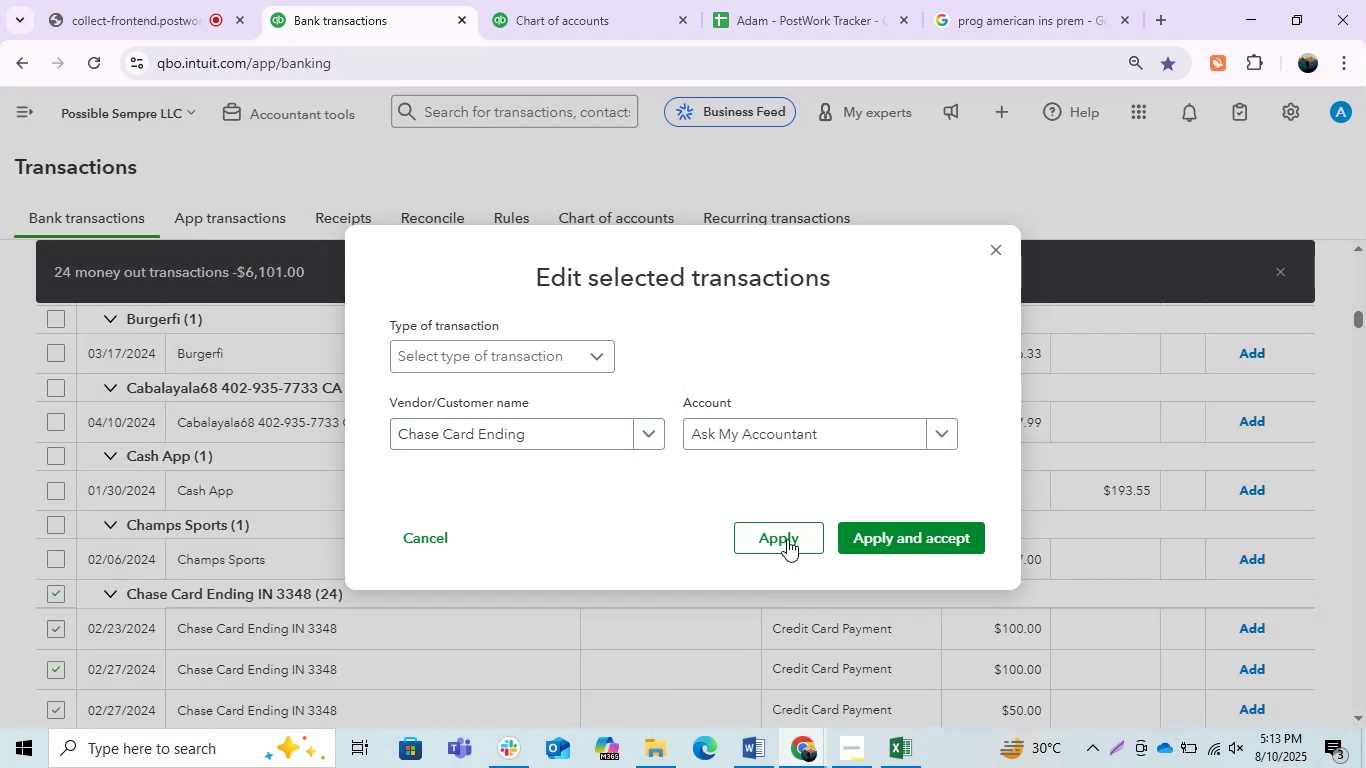 
left_click([787, 539])
 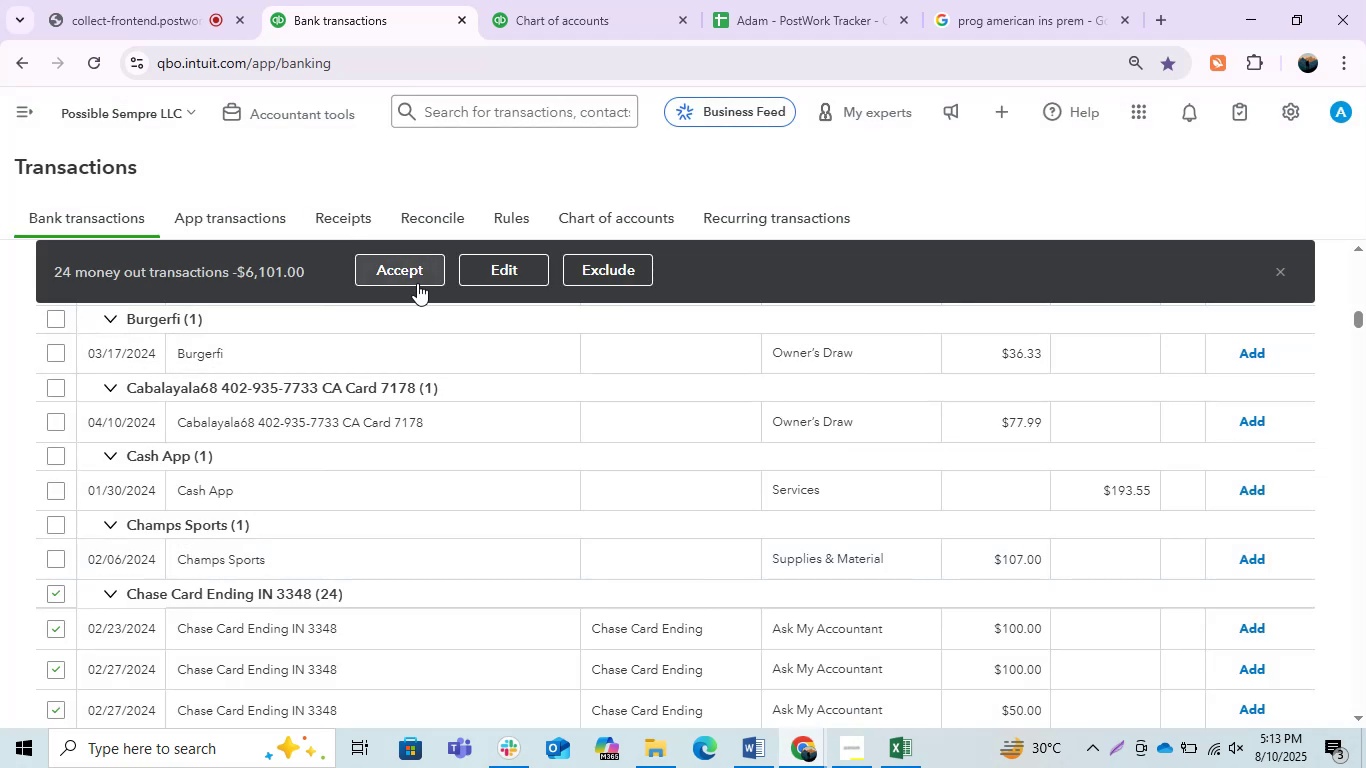 
left_click([417, 283])
 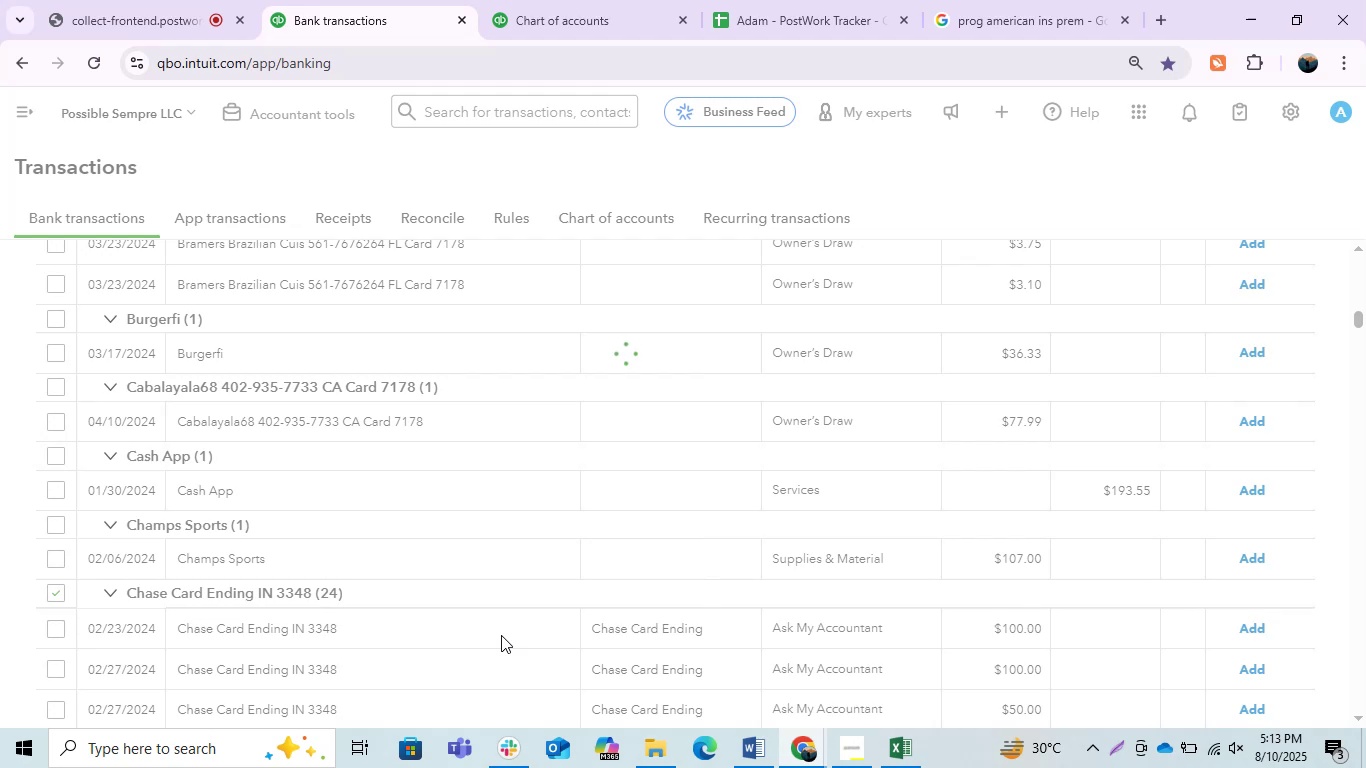 
wait(10.73)
 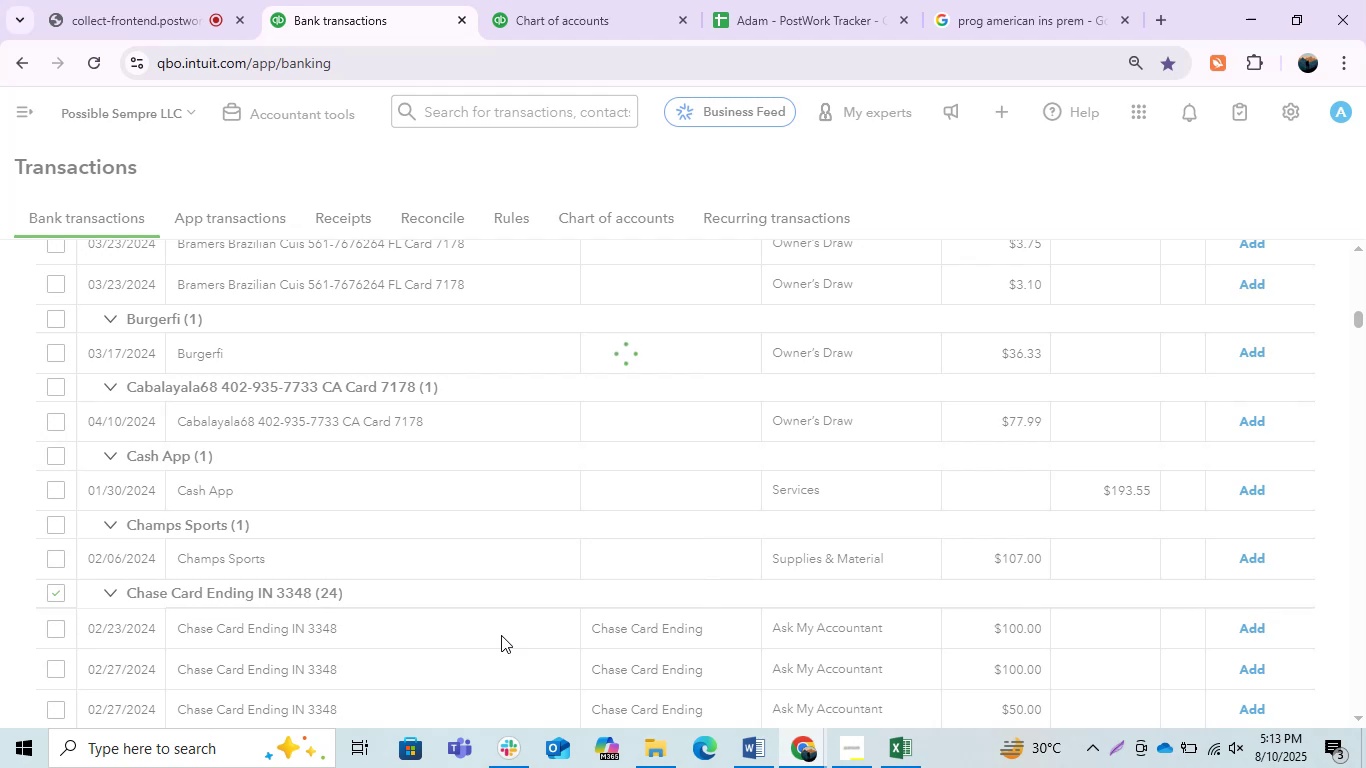 
scroll: coordinate [500, 609], scroll_direction: down, amount: 6.0
 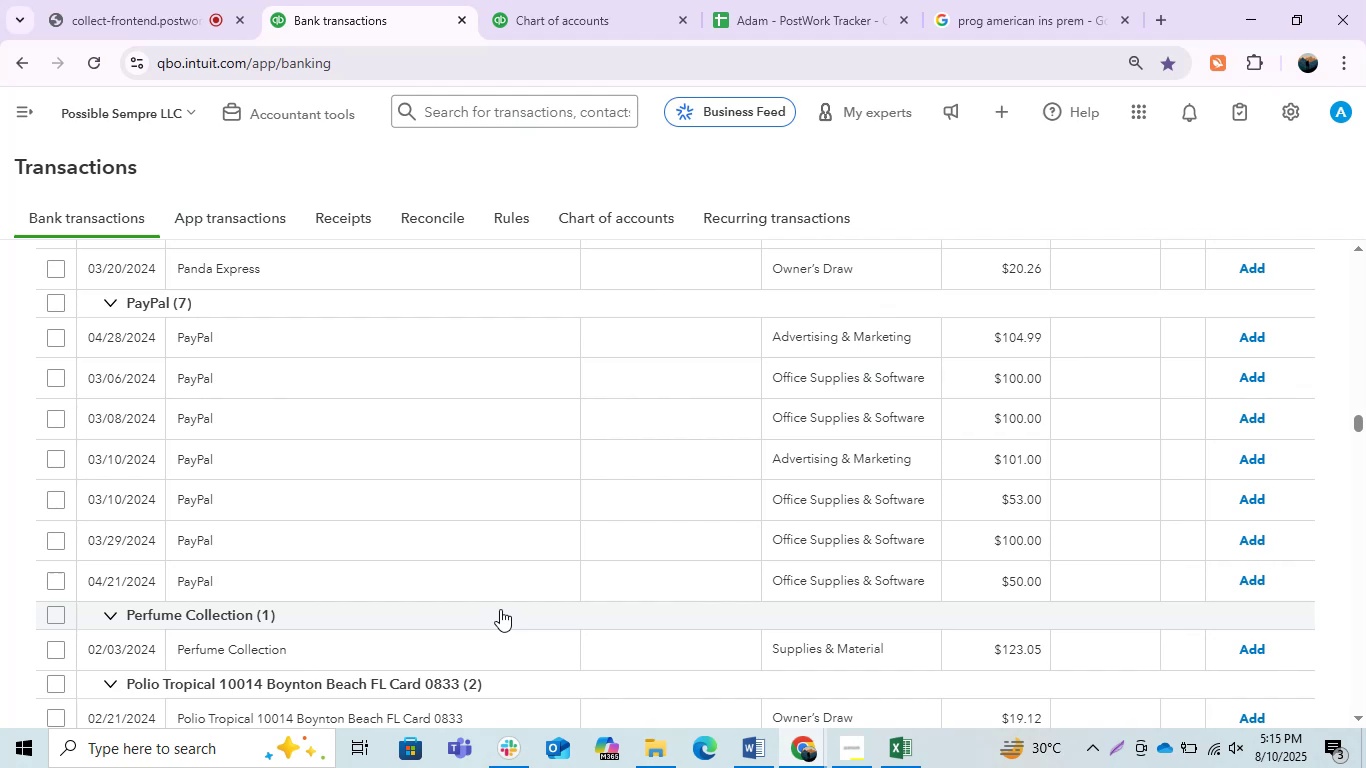 
wait(137.39)
 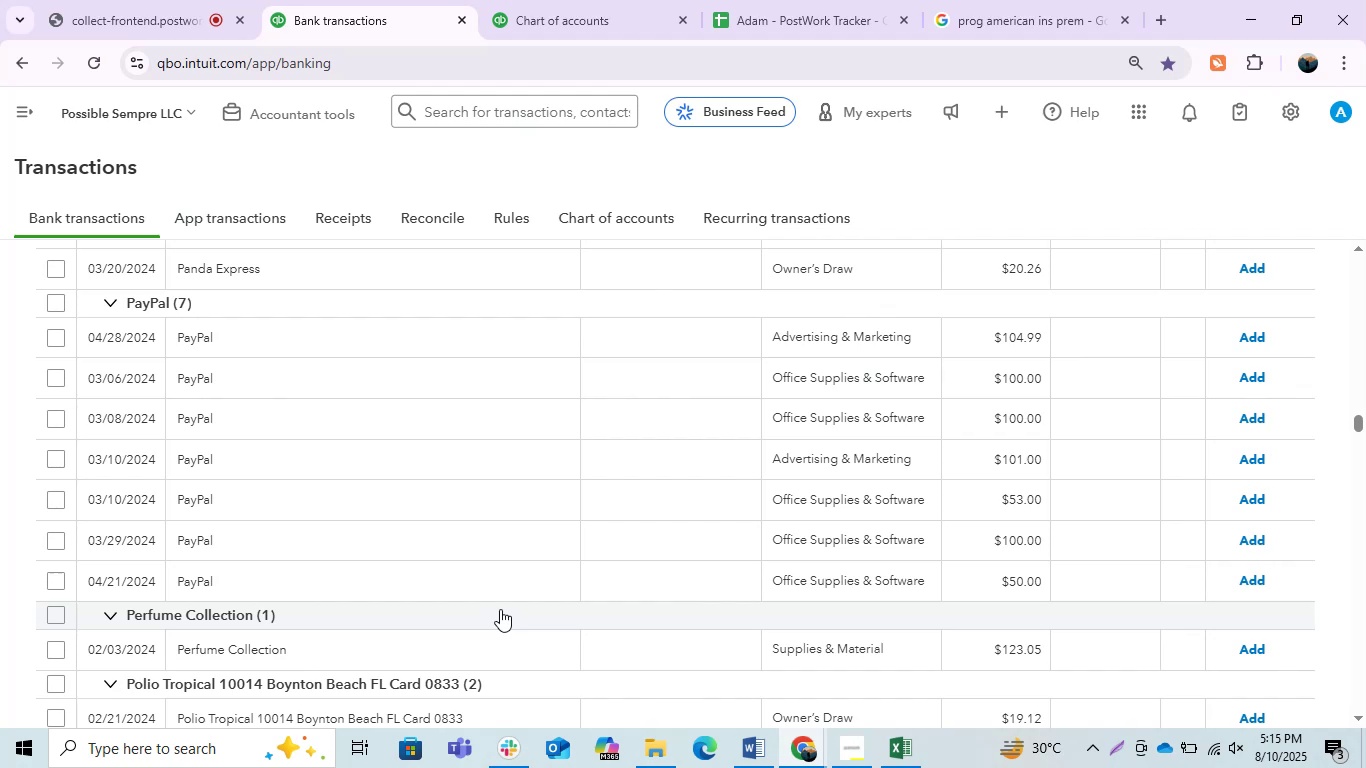 
left_click([59, 294])
 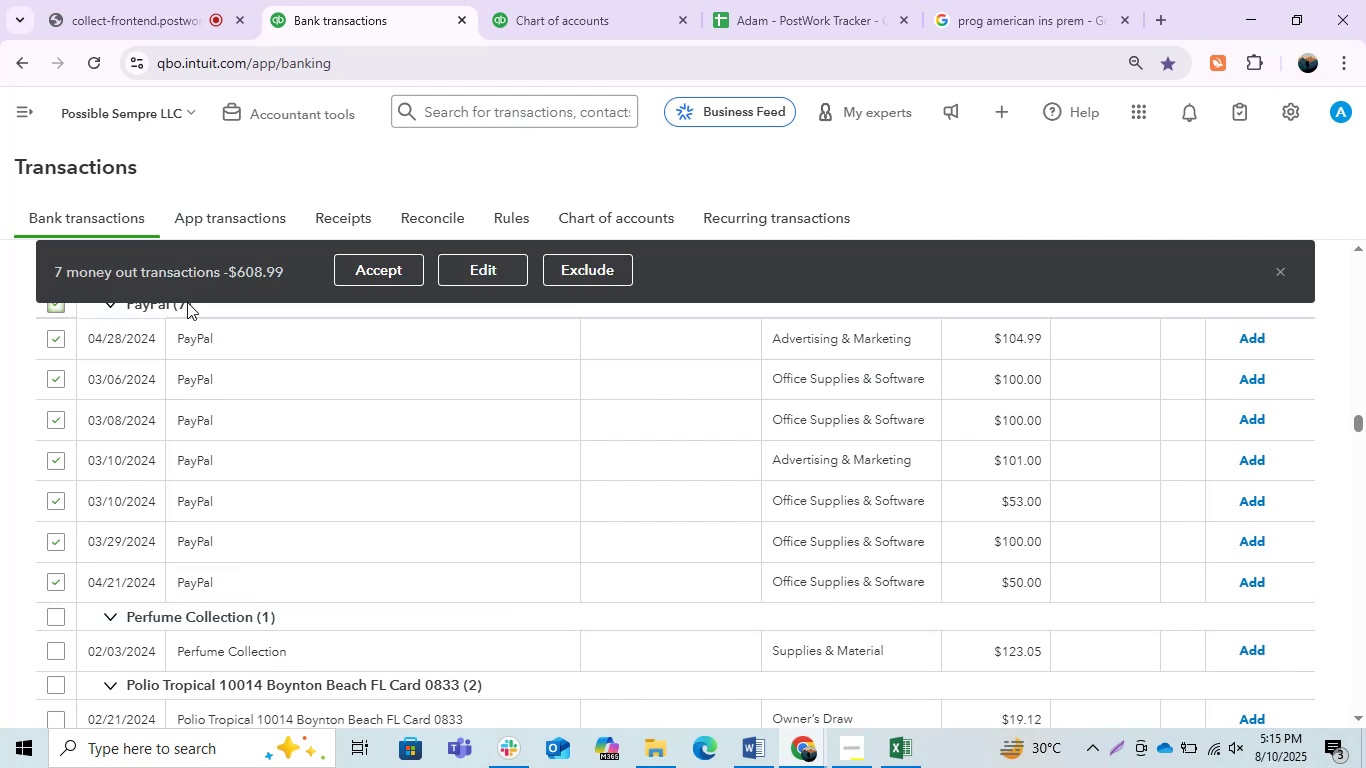 
left_click([488, 283])
 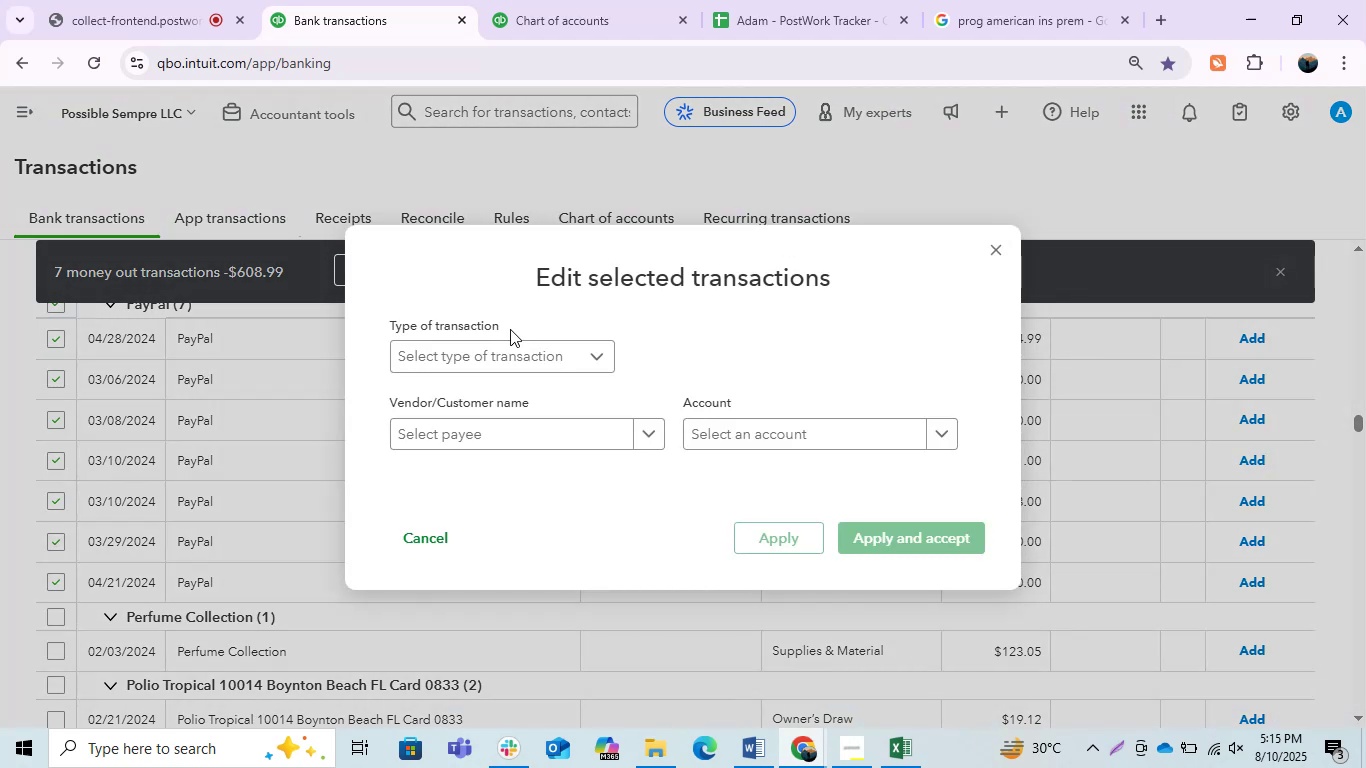 
left_click([512, 432])
 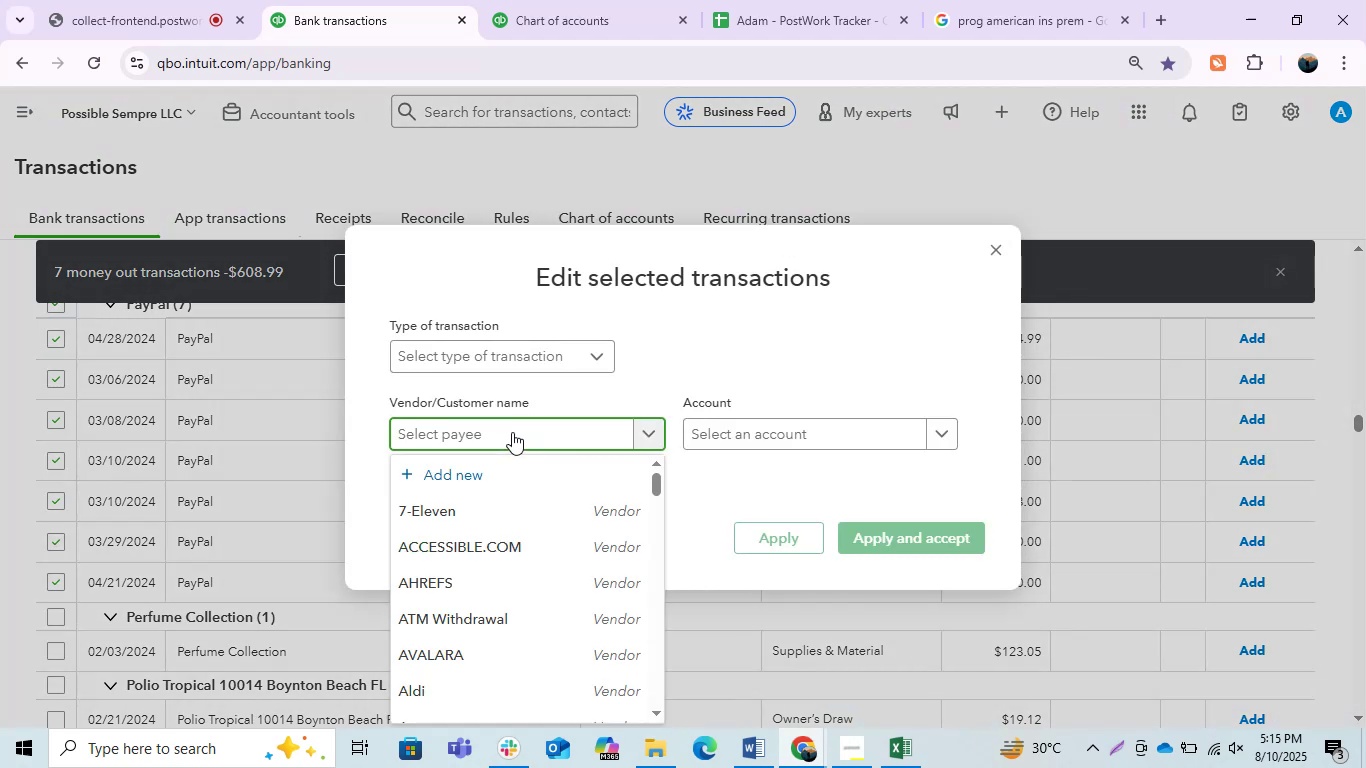 
type(Pypal)
 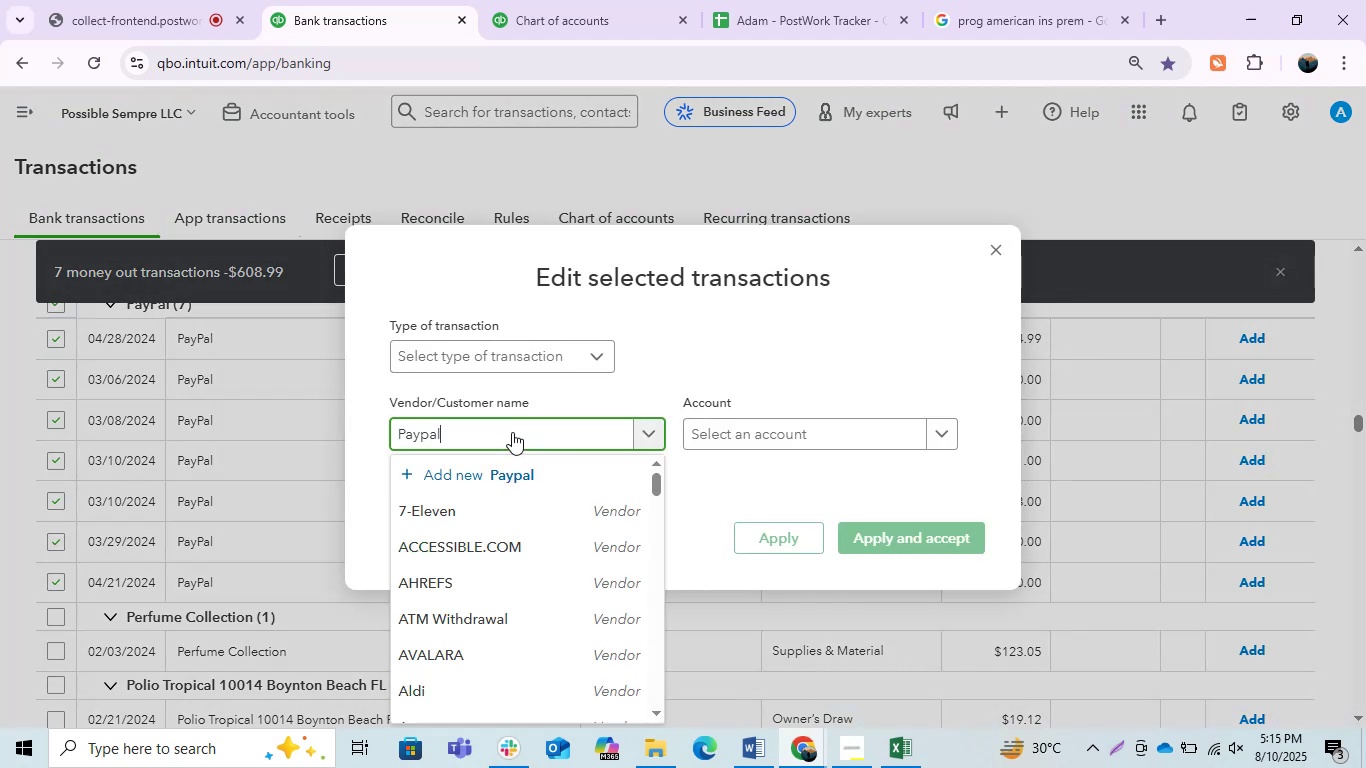 
wait(7.53)
 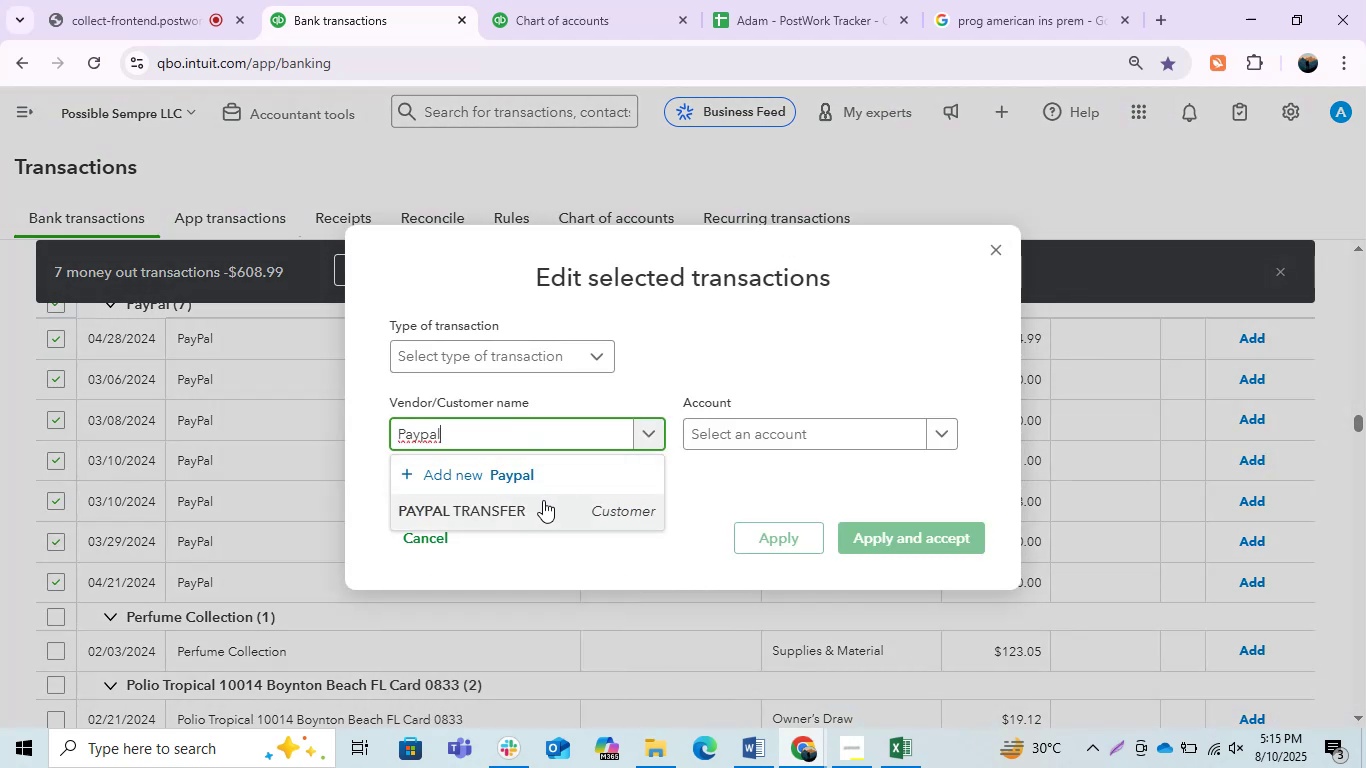 
left_click([990, 252])
 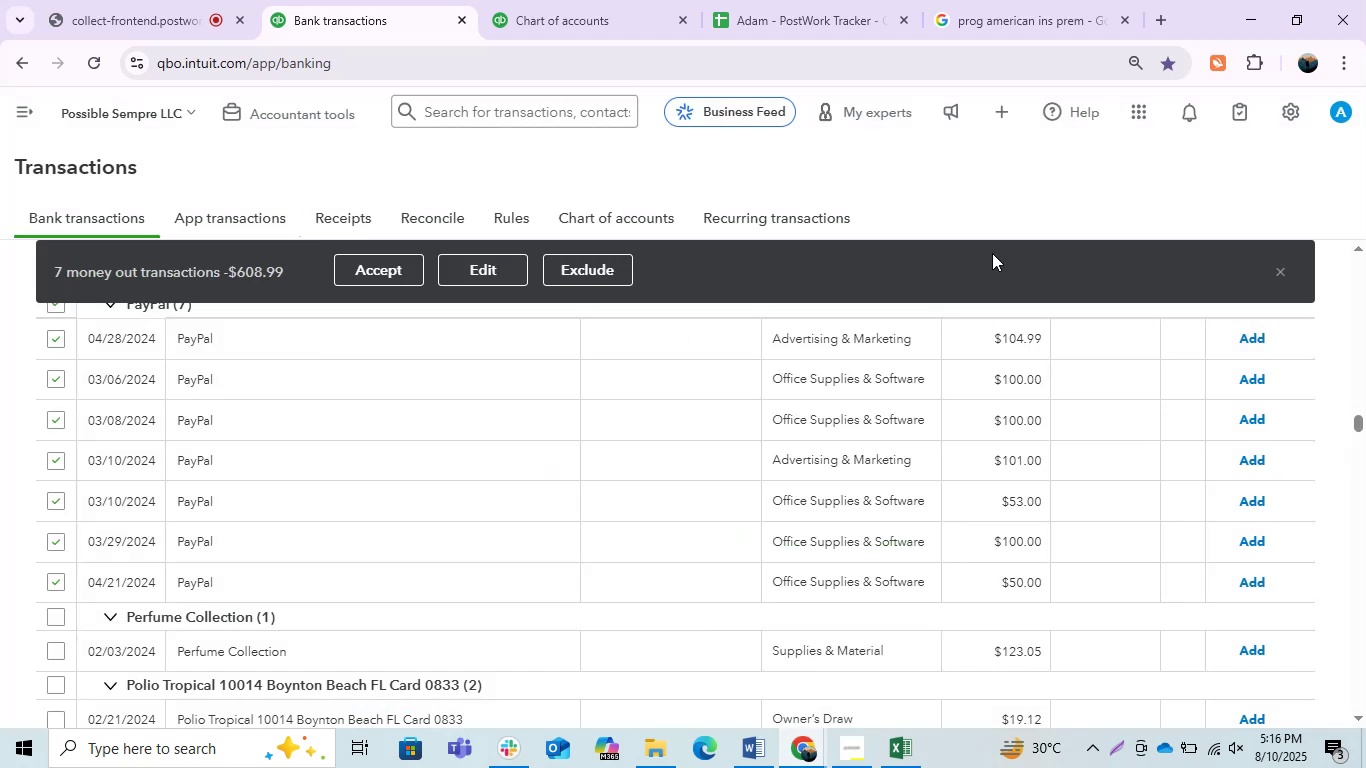 
left_click([504, 419])
 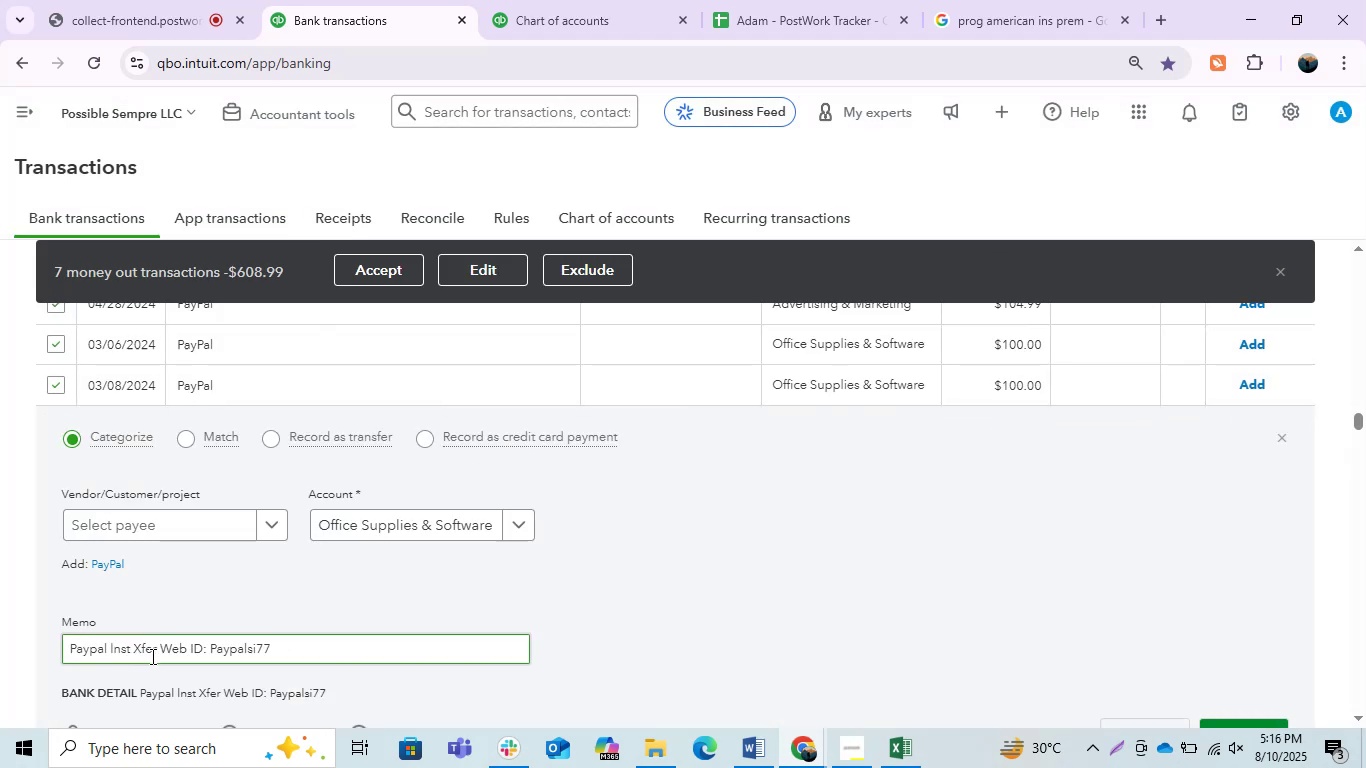 
left_click_drag(start_coordinate=[157, 649], to_coordinate=[58, 639])
 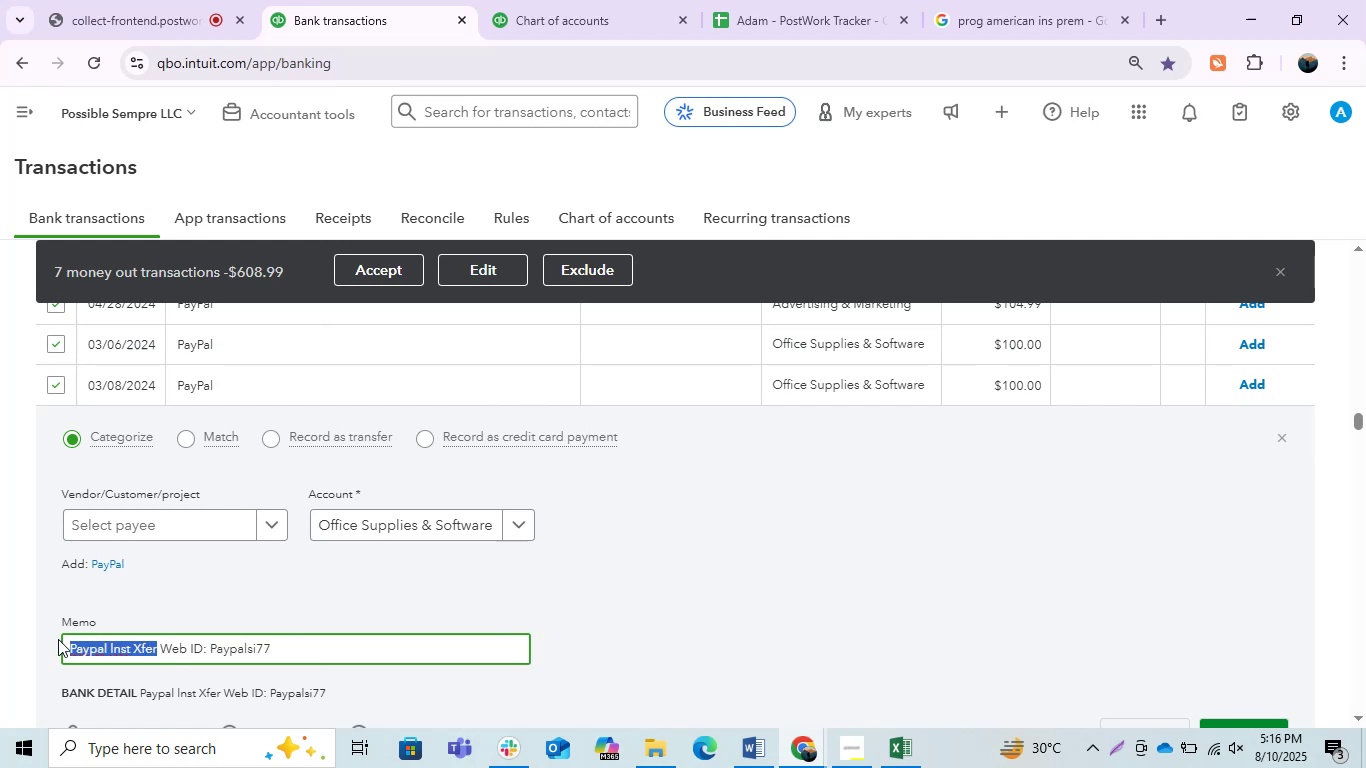 
key(Control+C)
 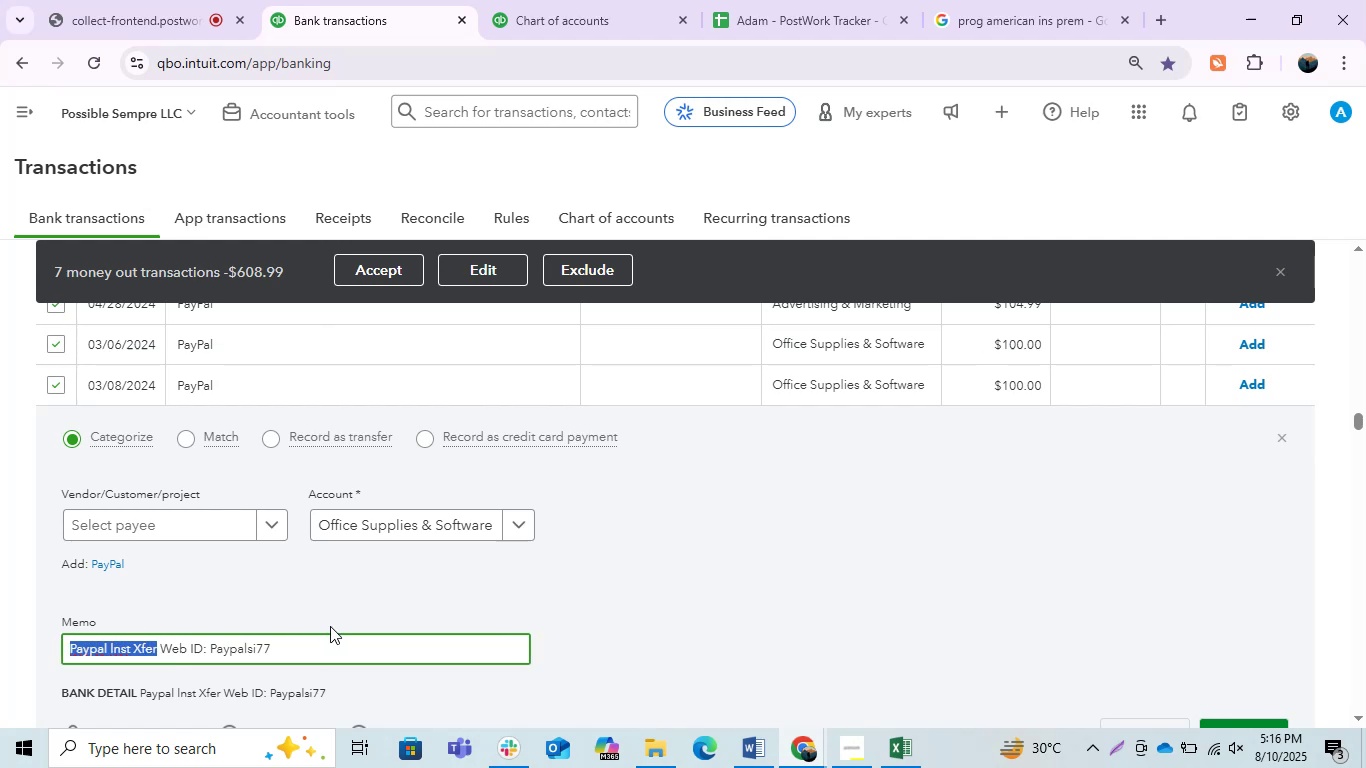 
key(Control+C)
 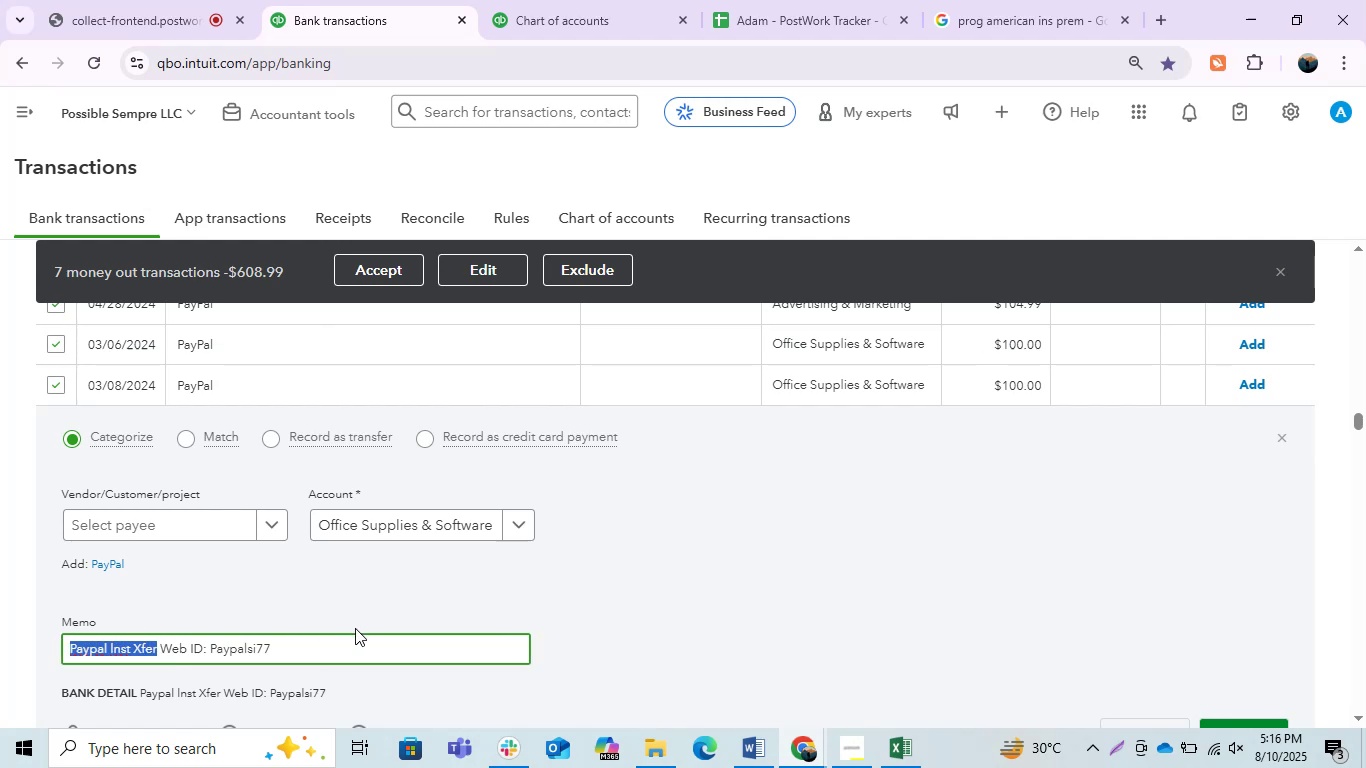 
key(Control+C)
 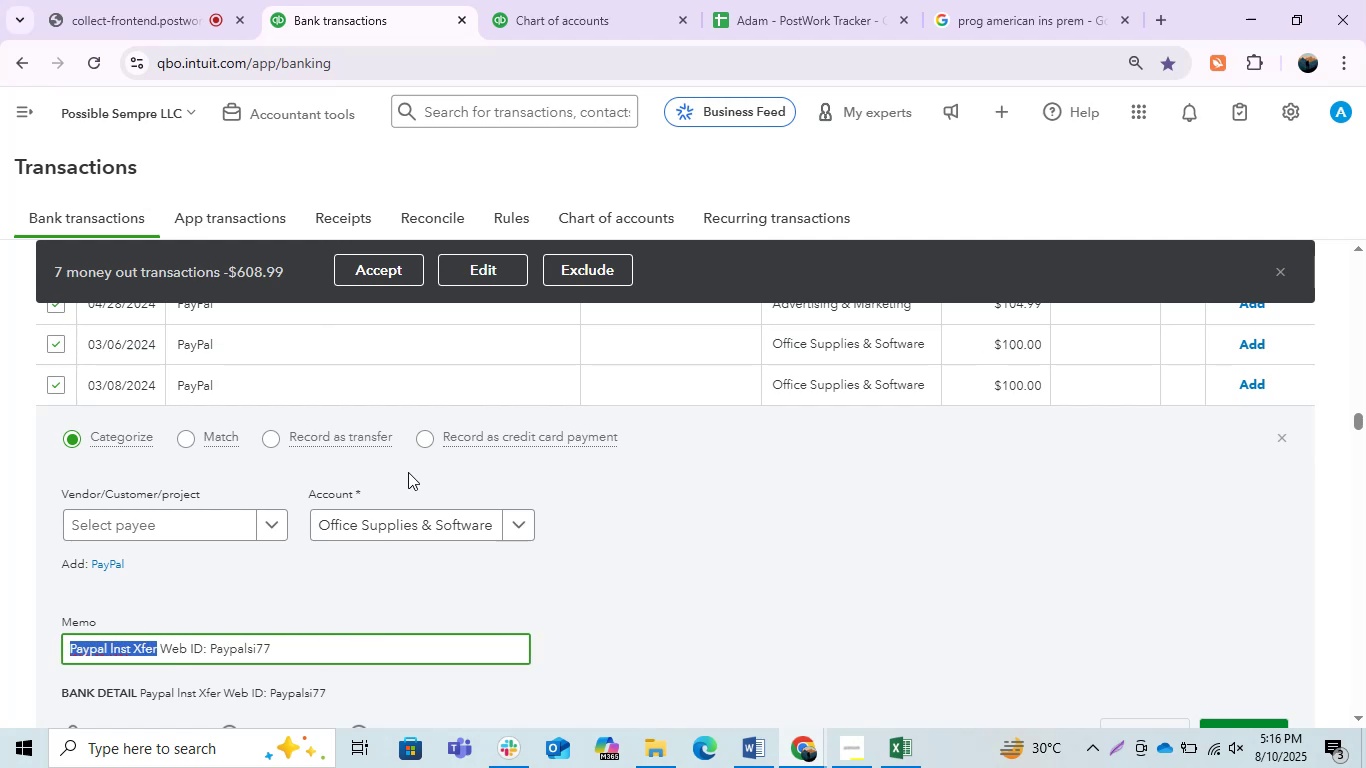 
key(Control+C)
 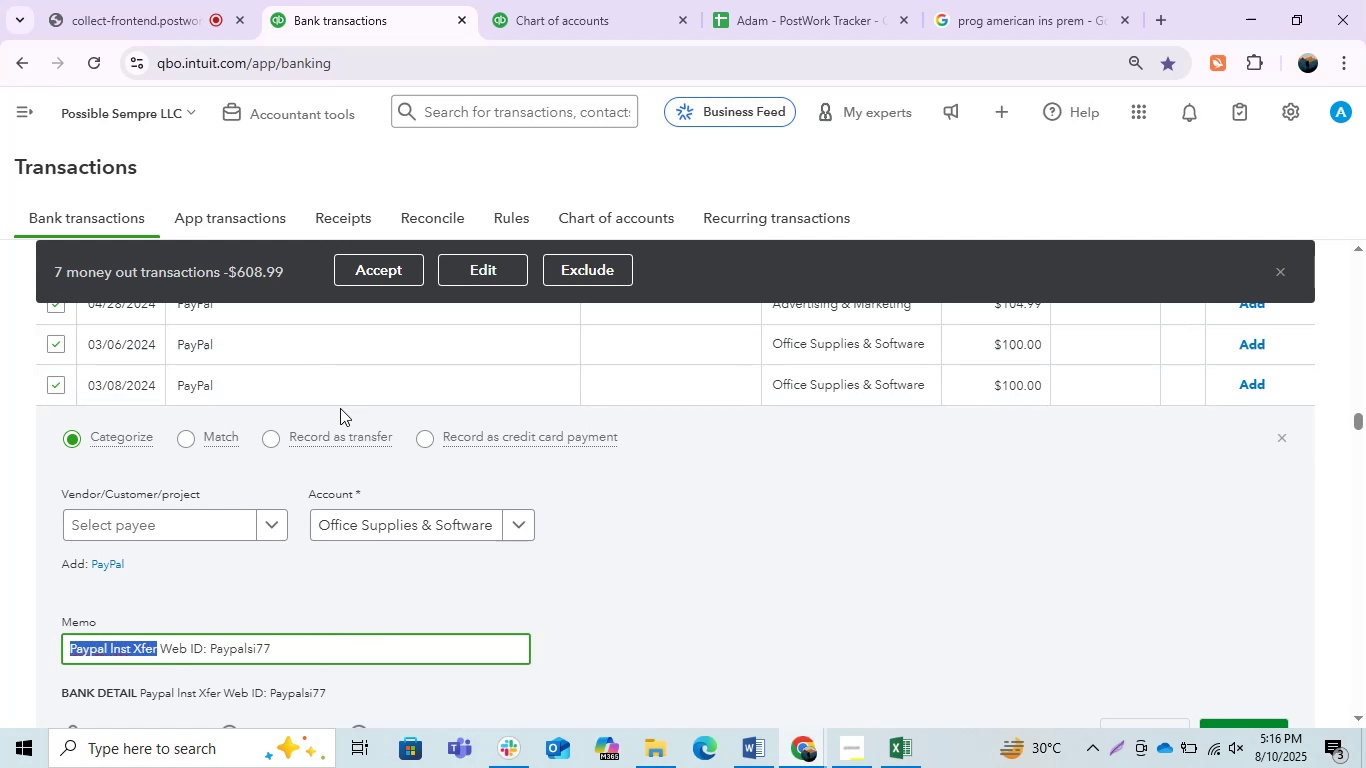 
left_click([325, 401])
 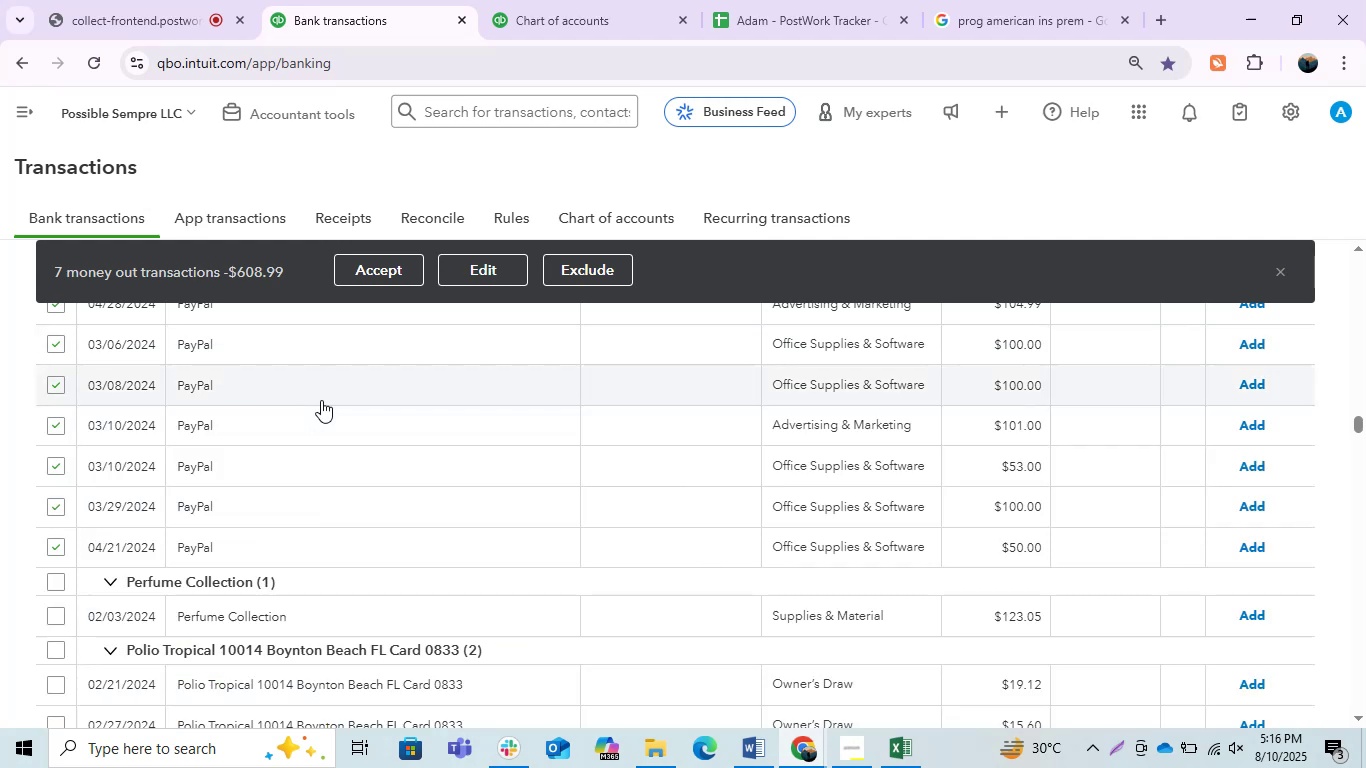 
left_click([322, 398])
 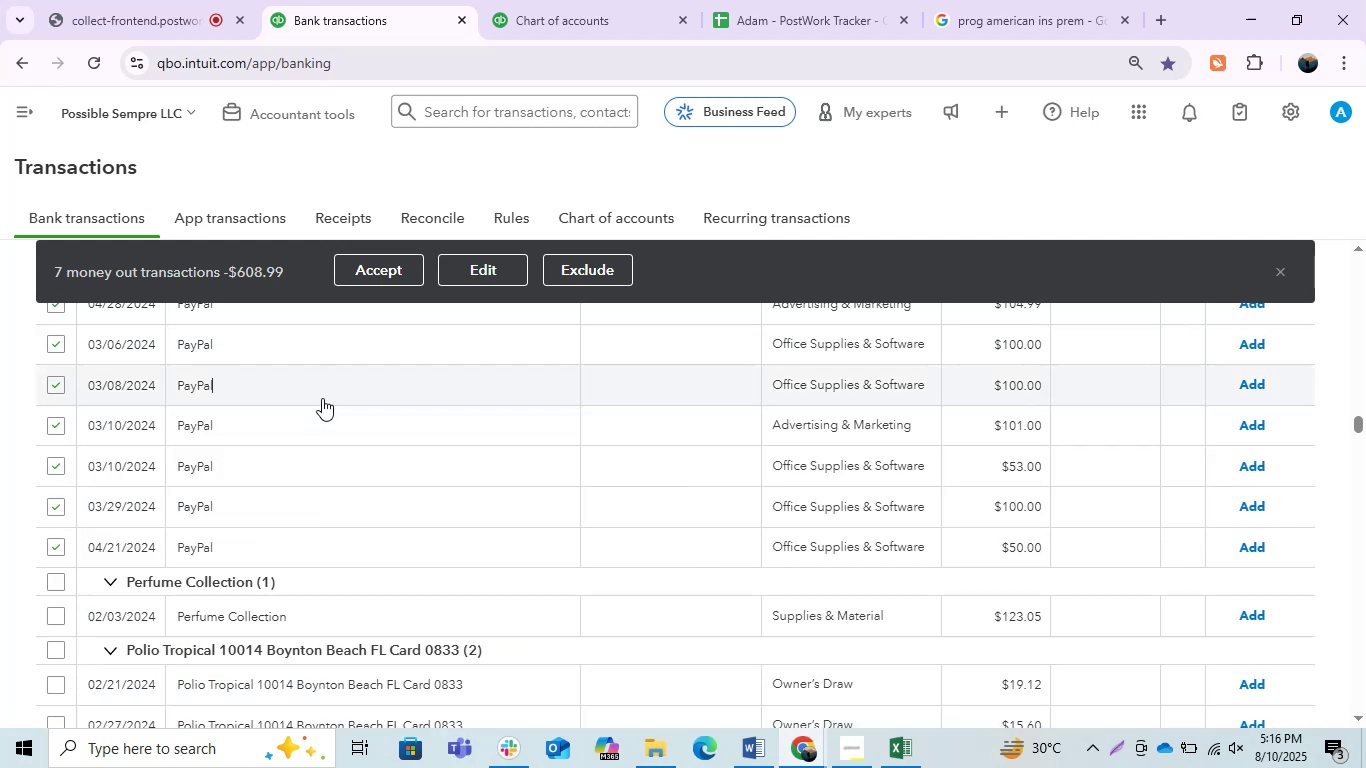 
left_click([322, 398])
 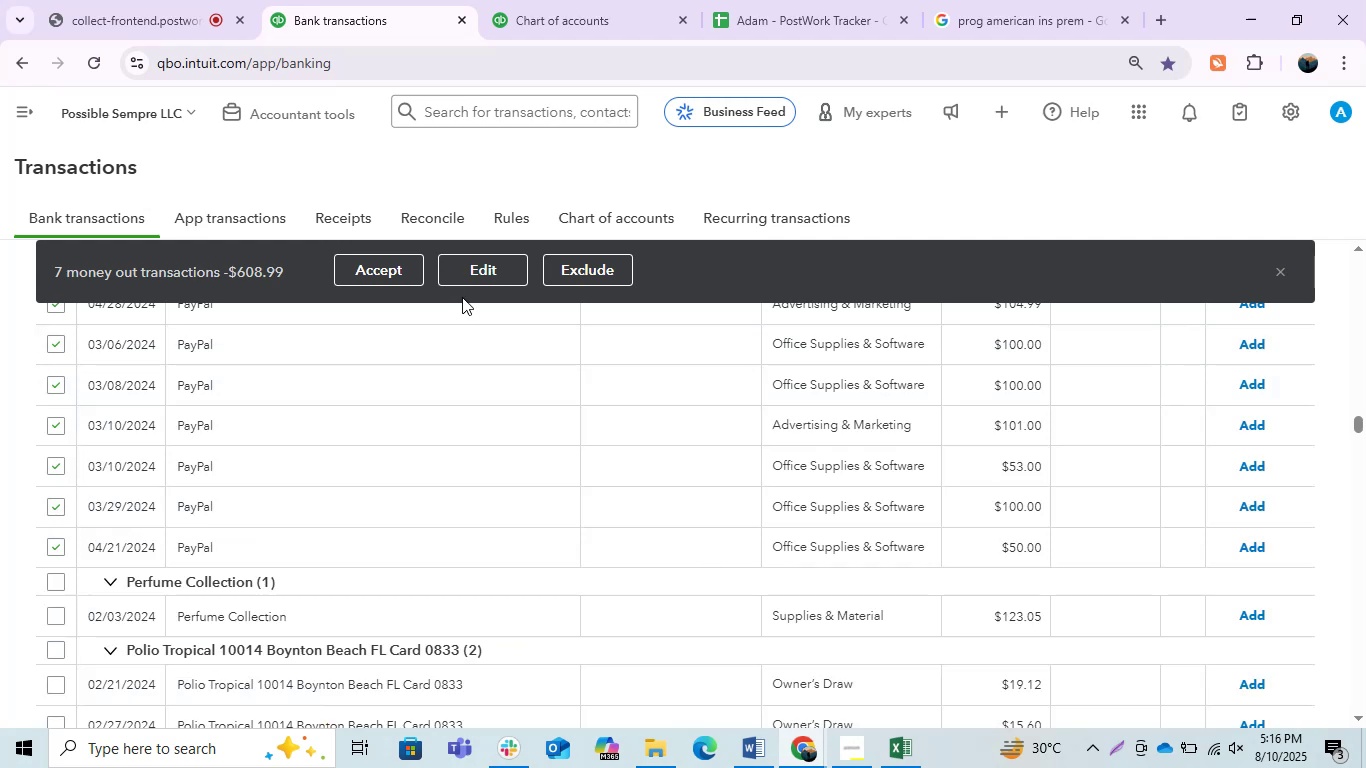 
left_click([473, 278])
 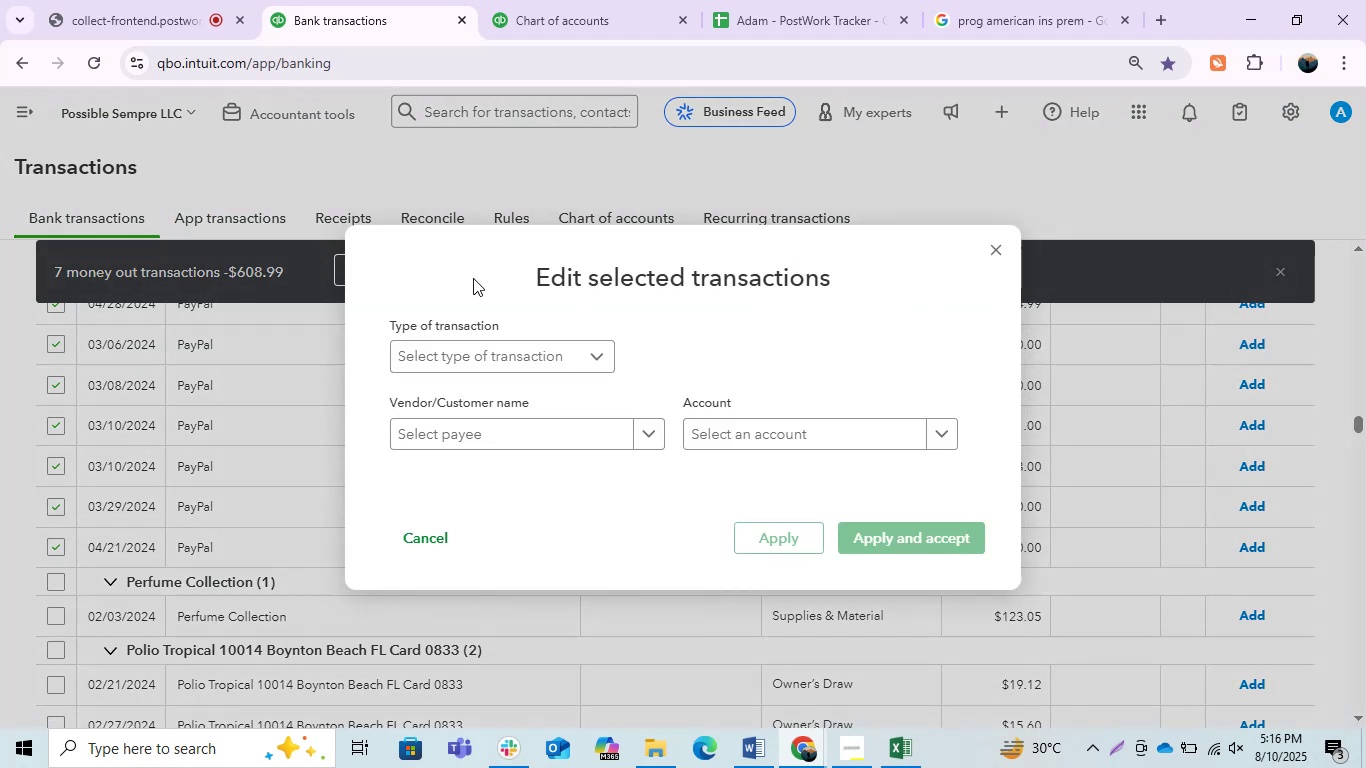 
left_click([510, 440])
 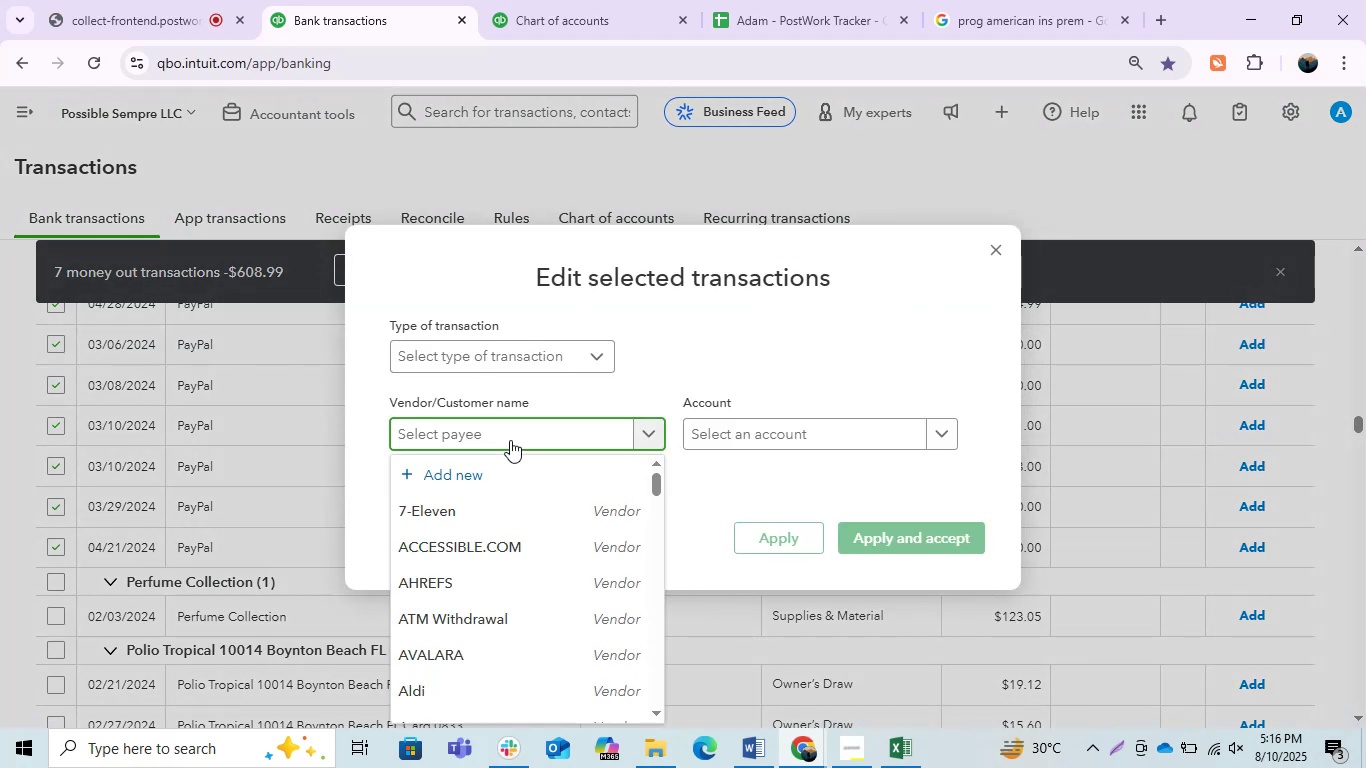 
key(Control+V)
 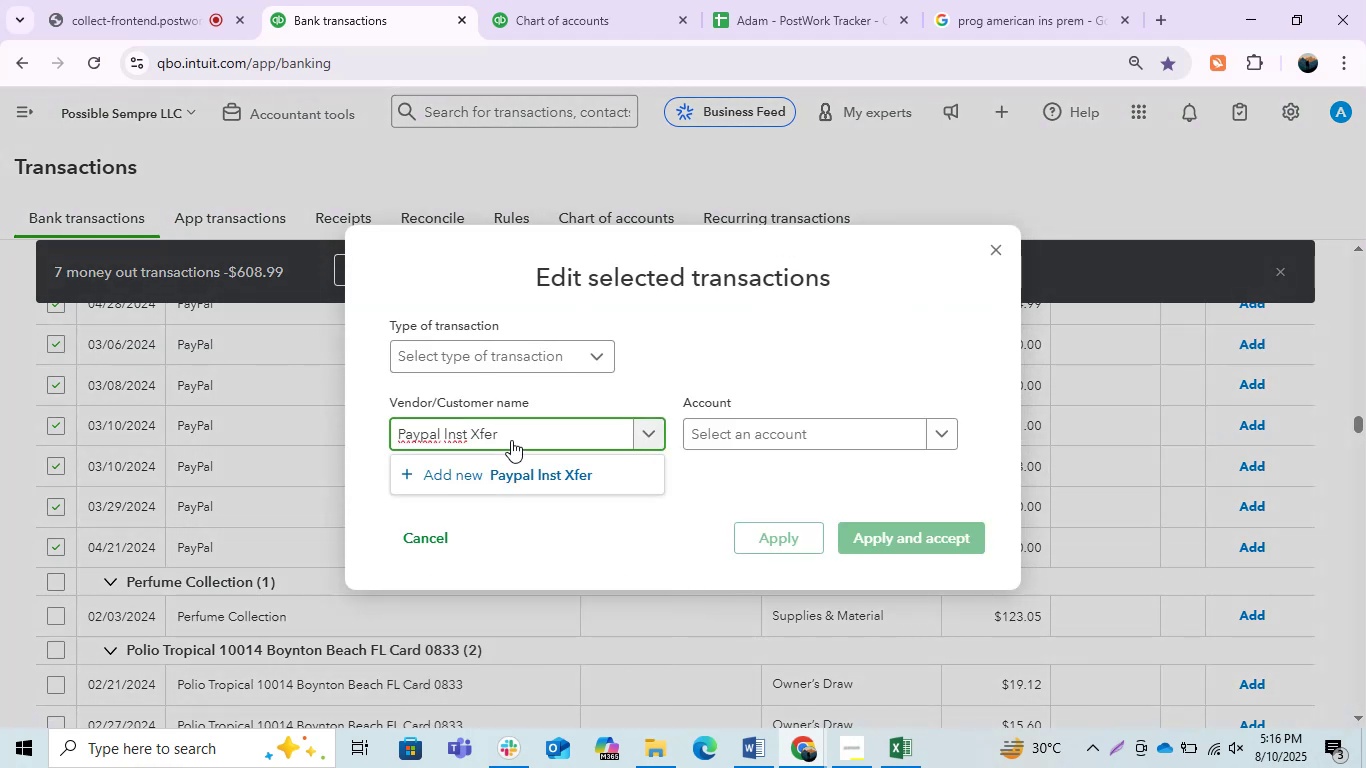 
wait(7.16)
 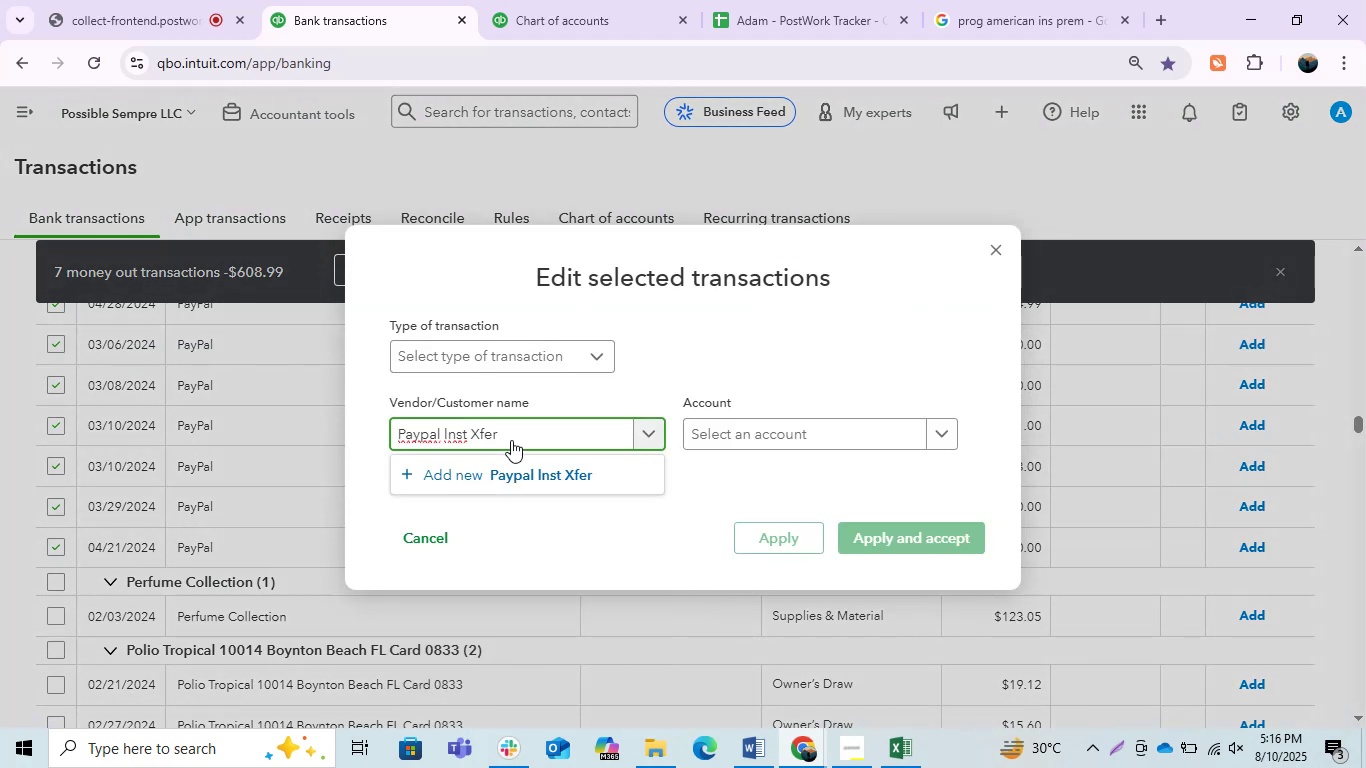 
left_click([530, 476])
 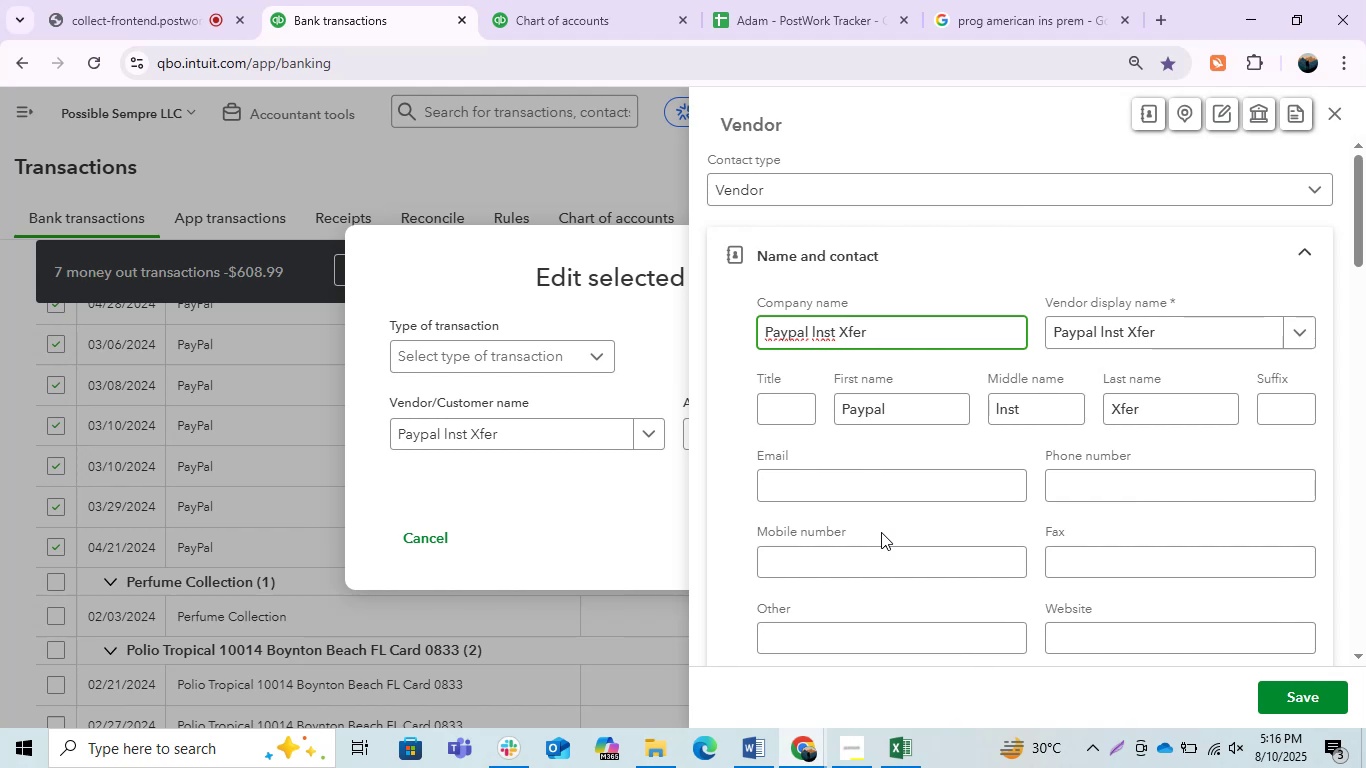 
wait(32.21)
 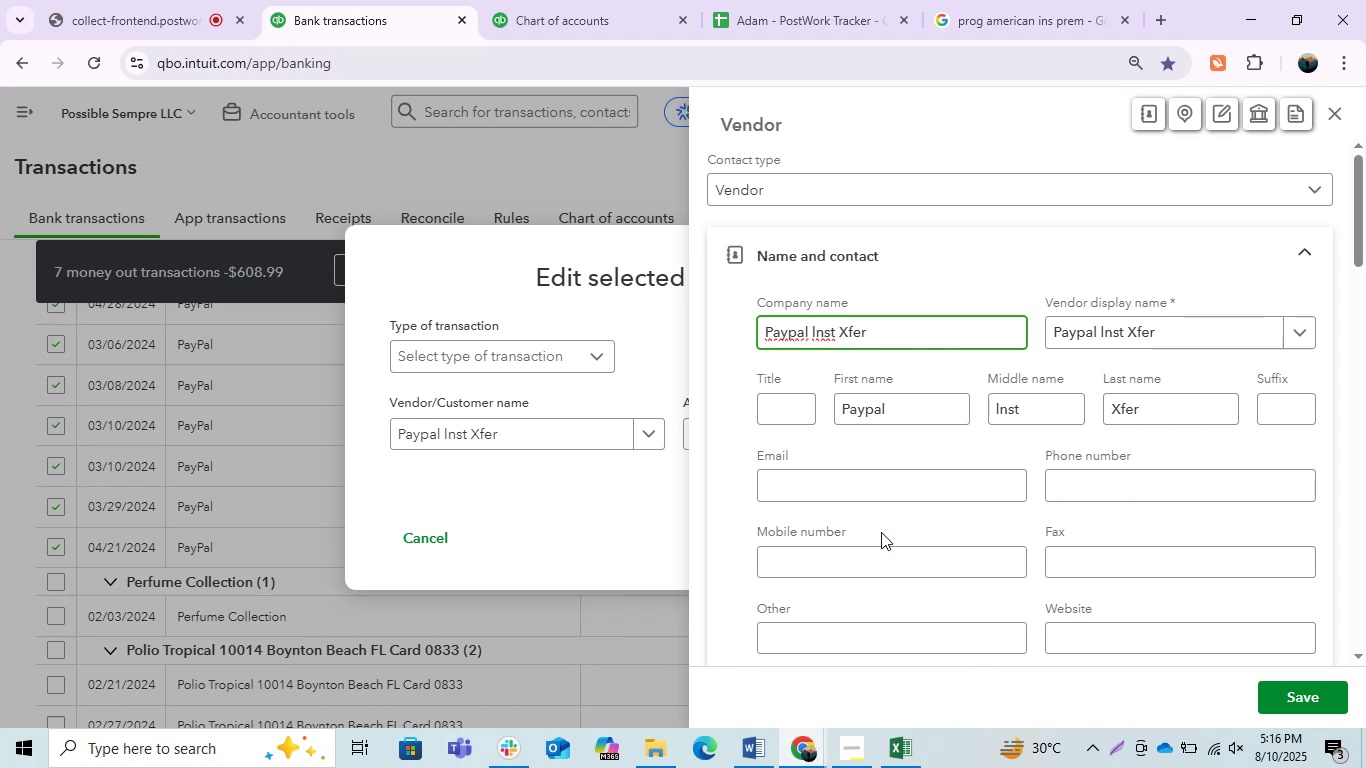 
left_click([1294, 694])
 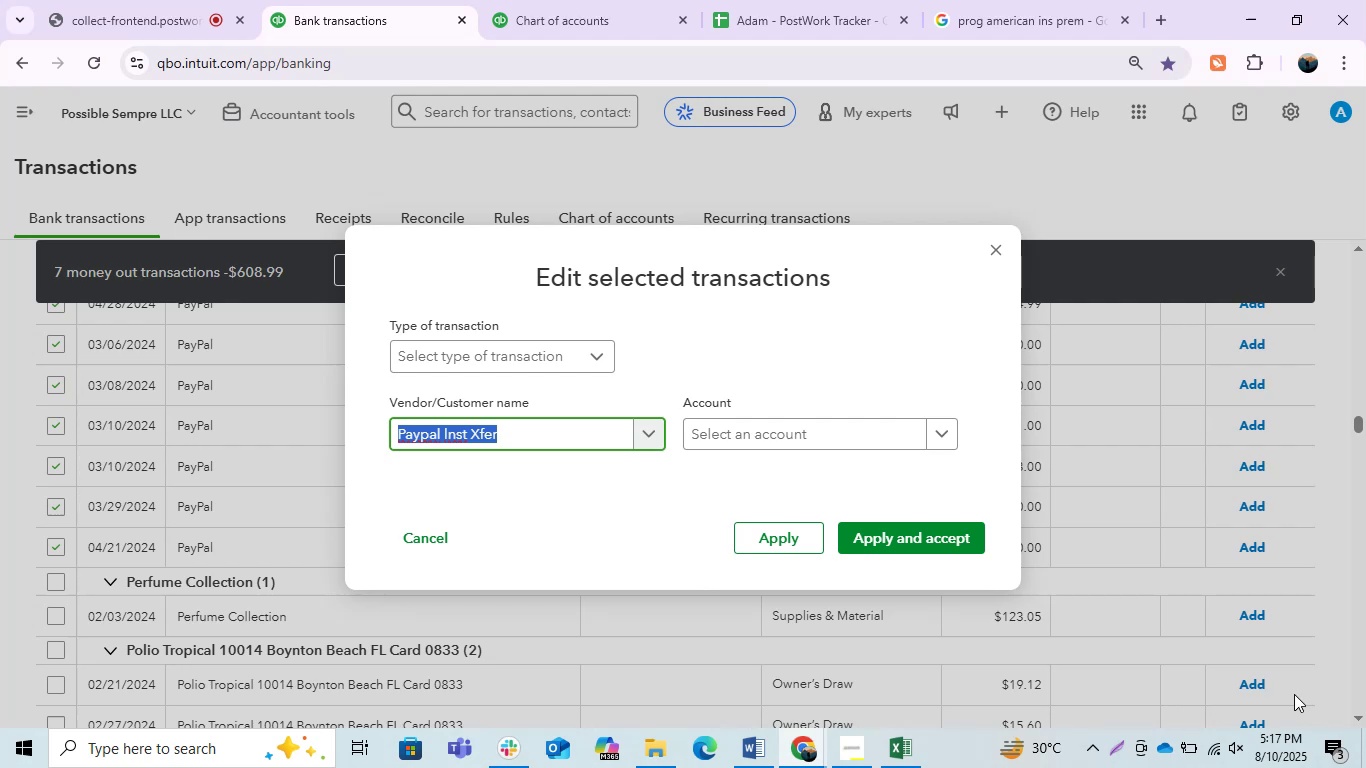 
wait(30.42)
 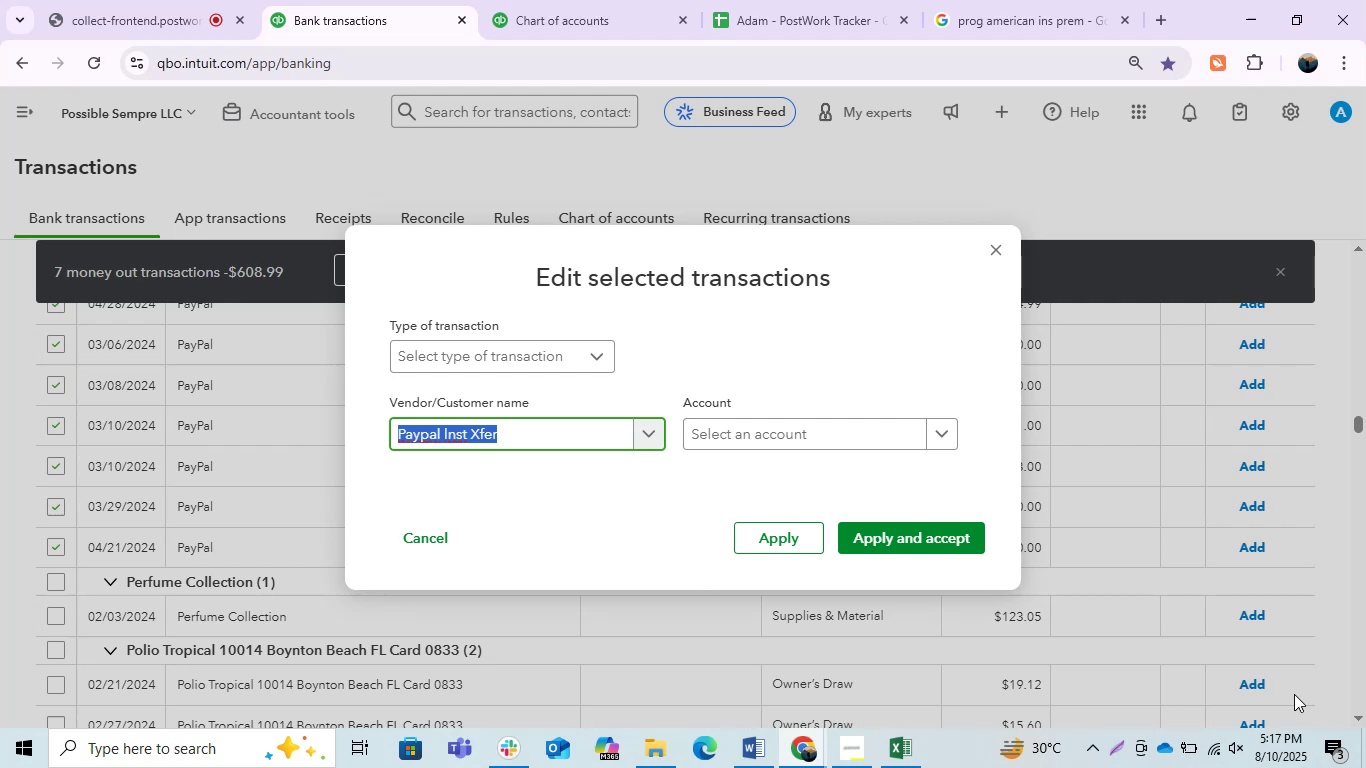 
left_click([814, 428])
 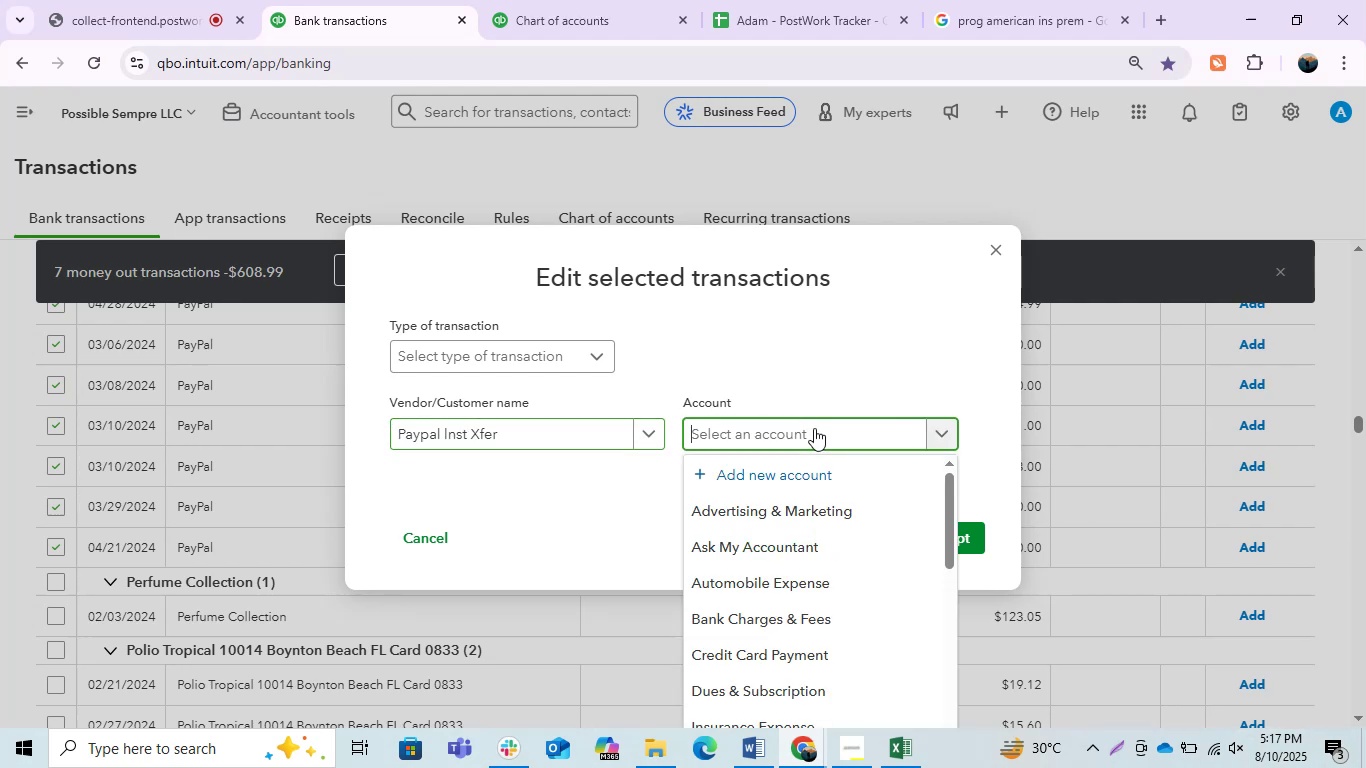 
type(ask)
 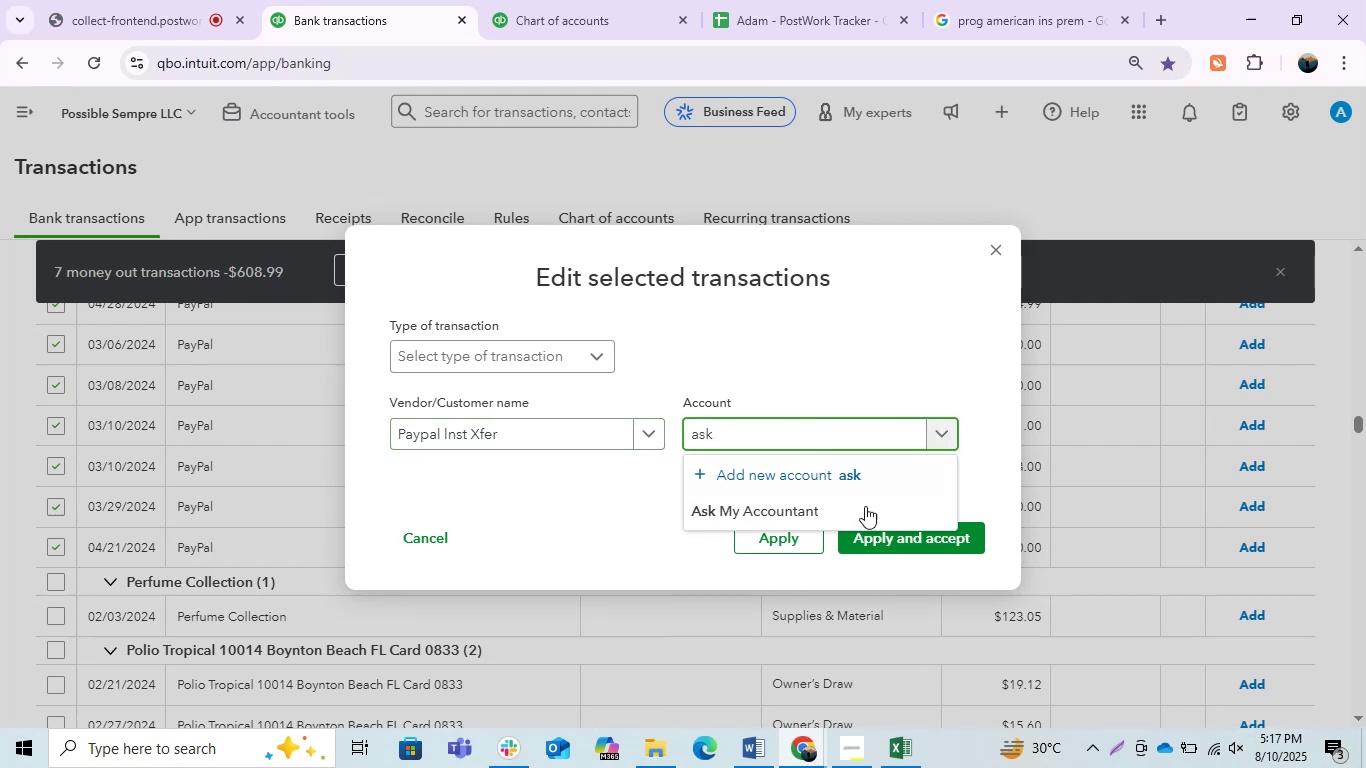 
left_click([843, 509])
 